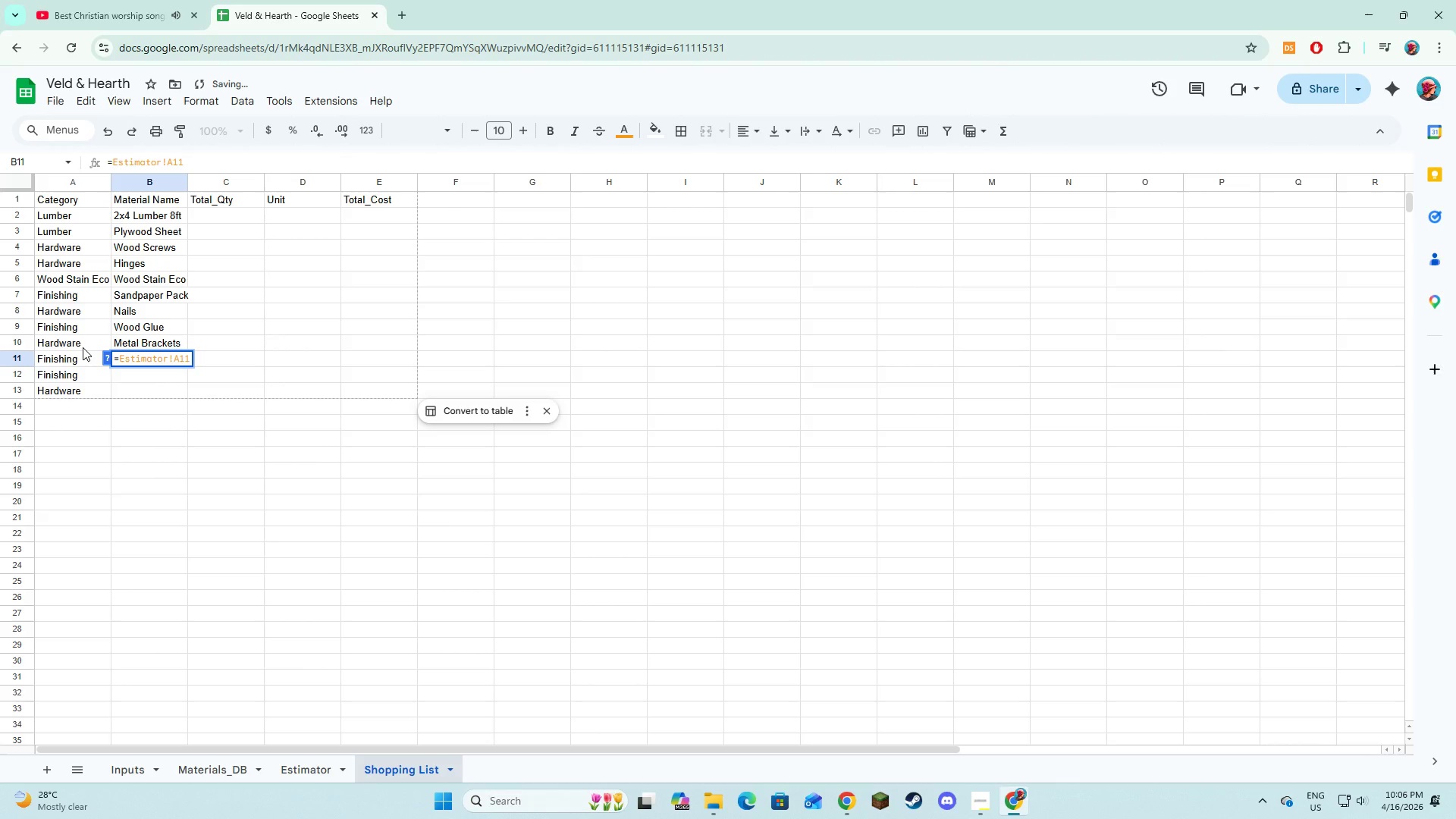 
key(NumpadEnter)
 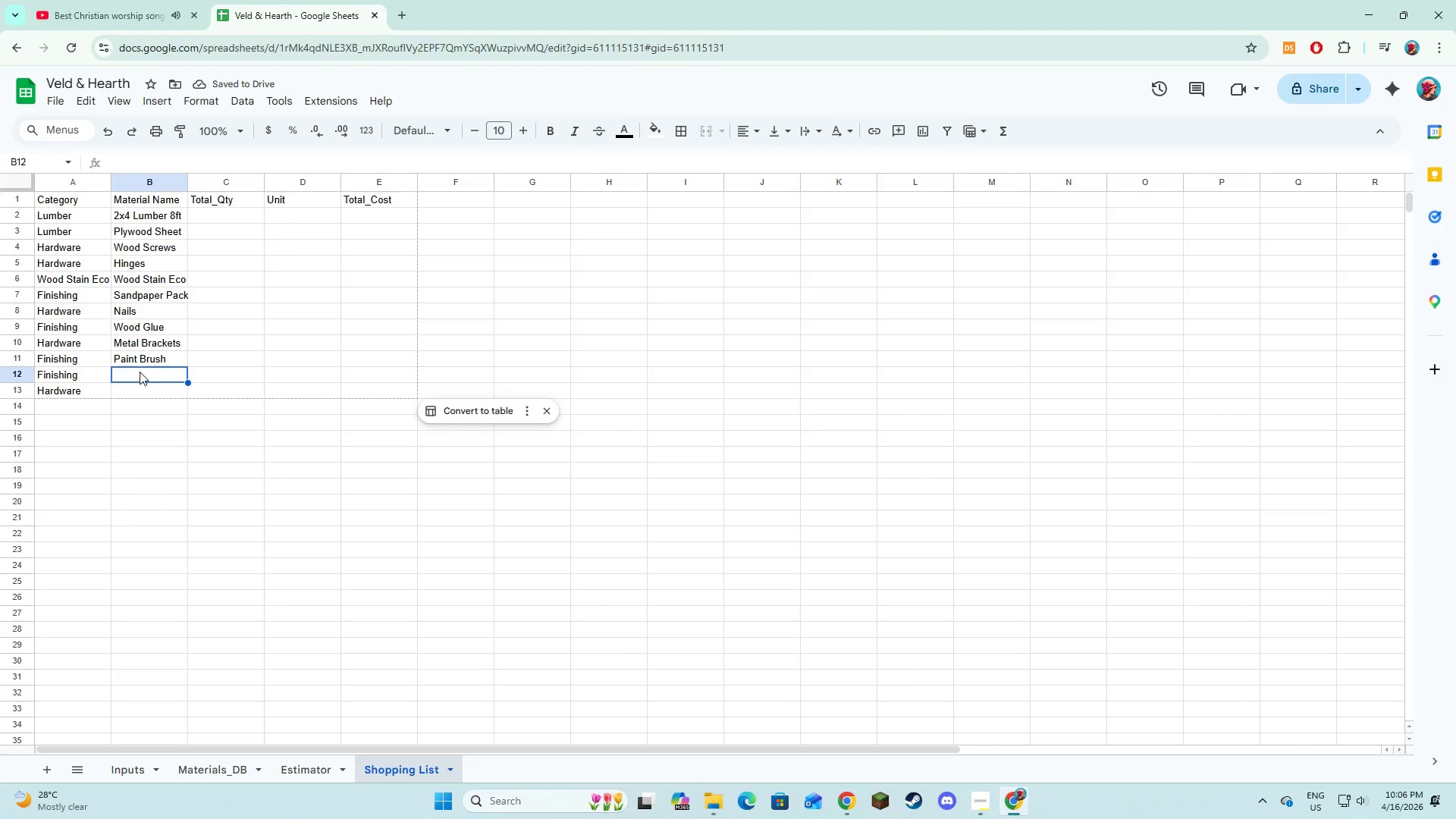 
key(Equal)
 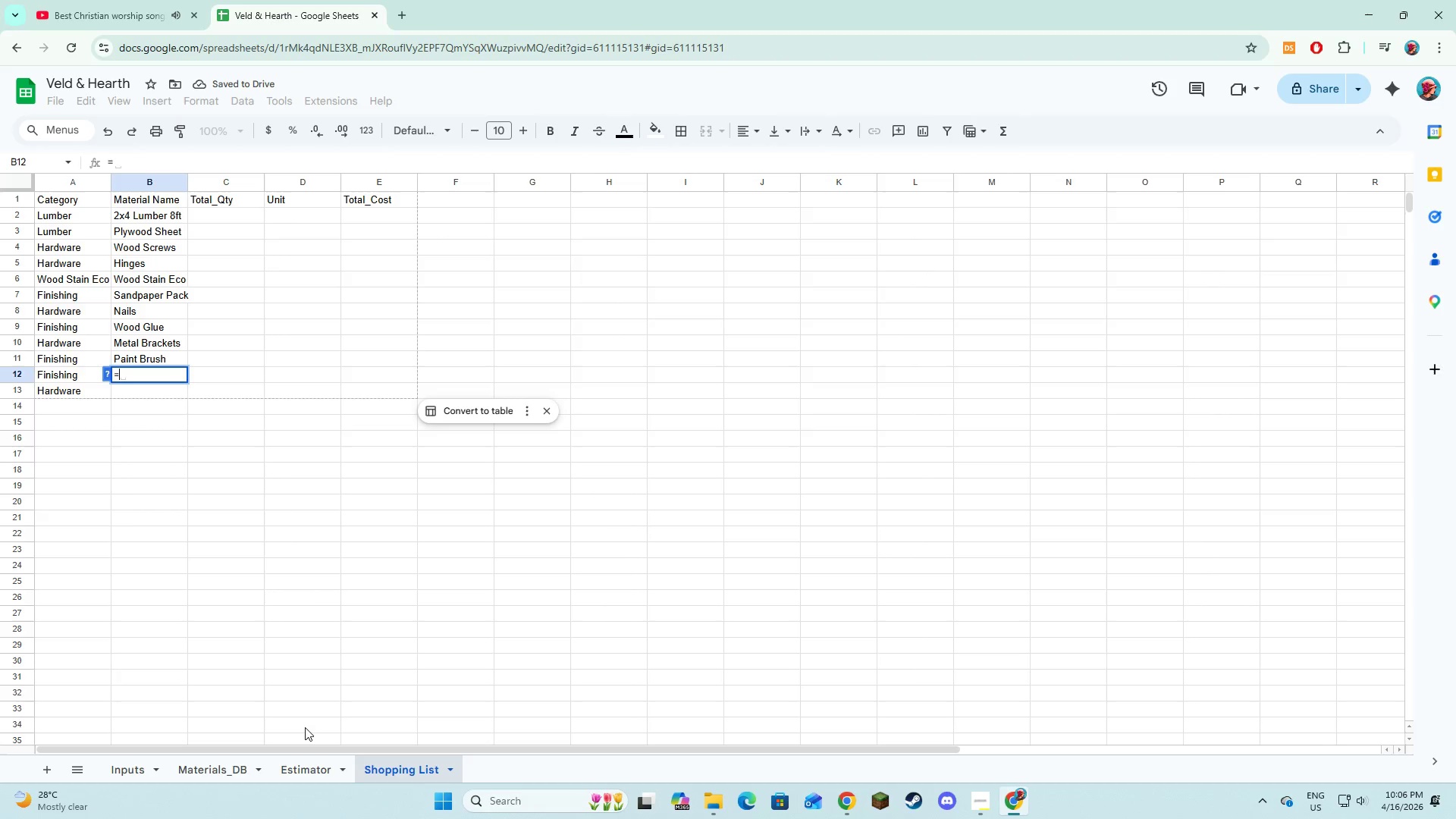 
left_click([311, 772])
 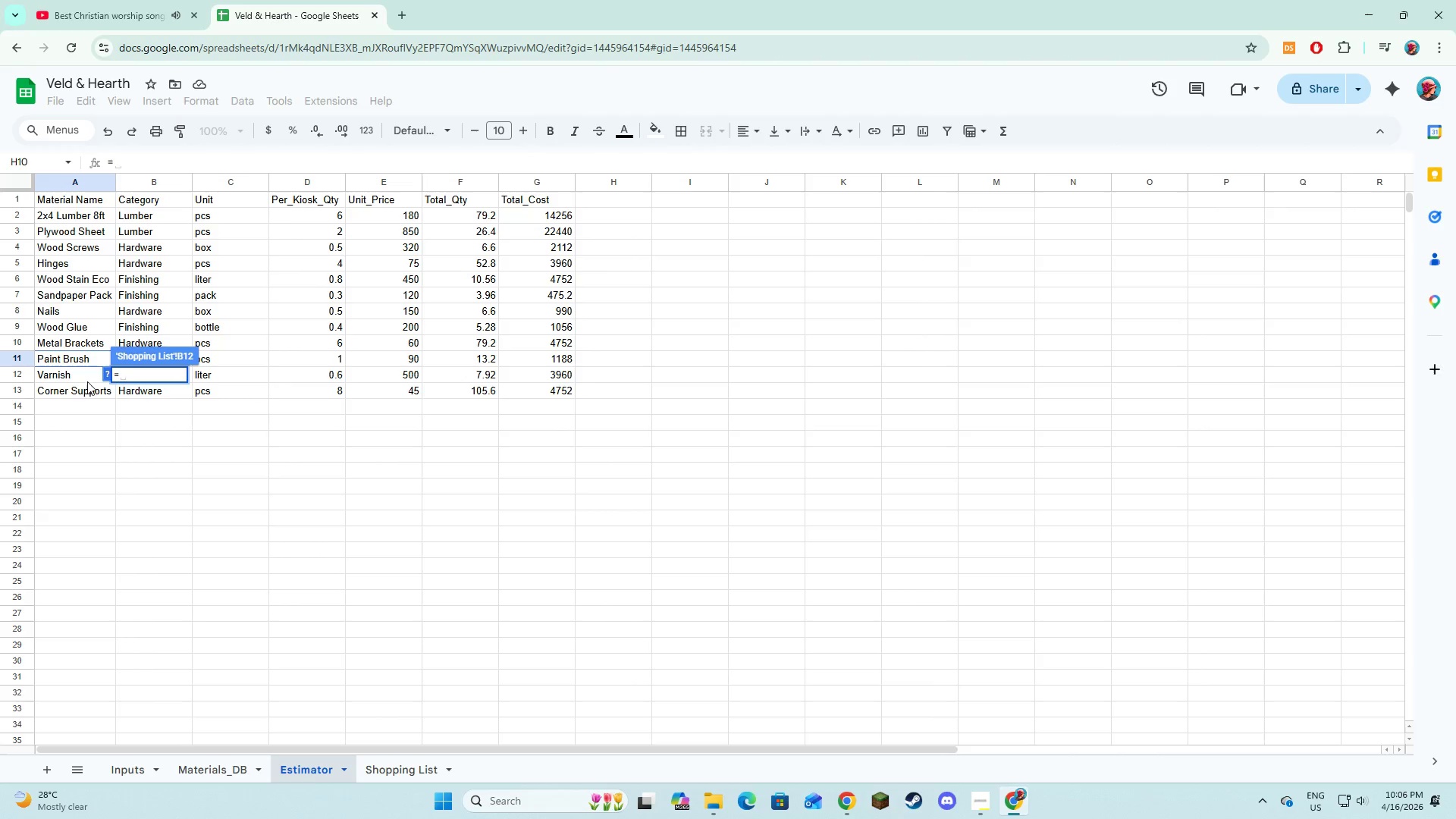 
left_click([80, 377])
 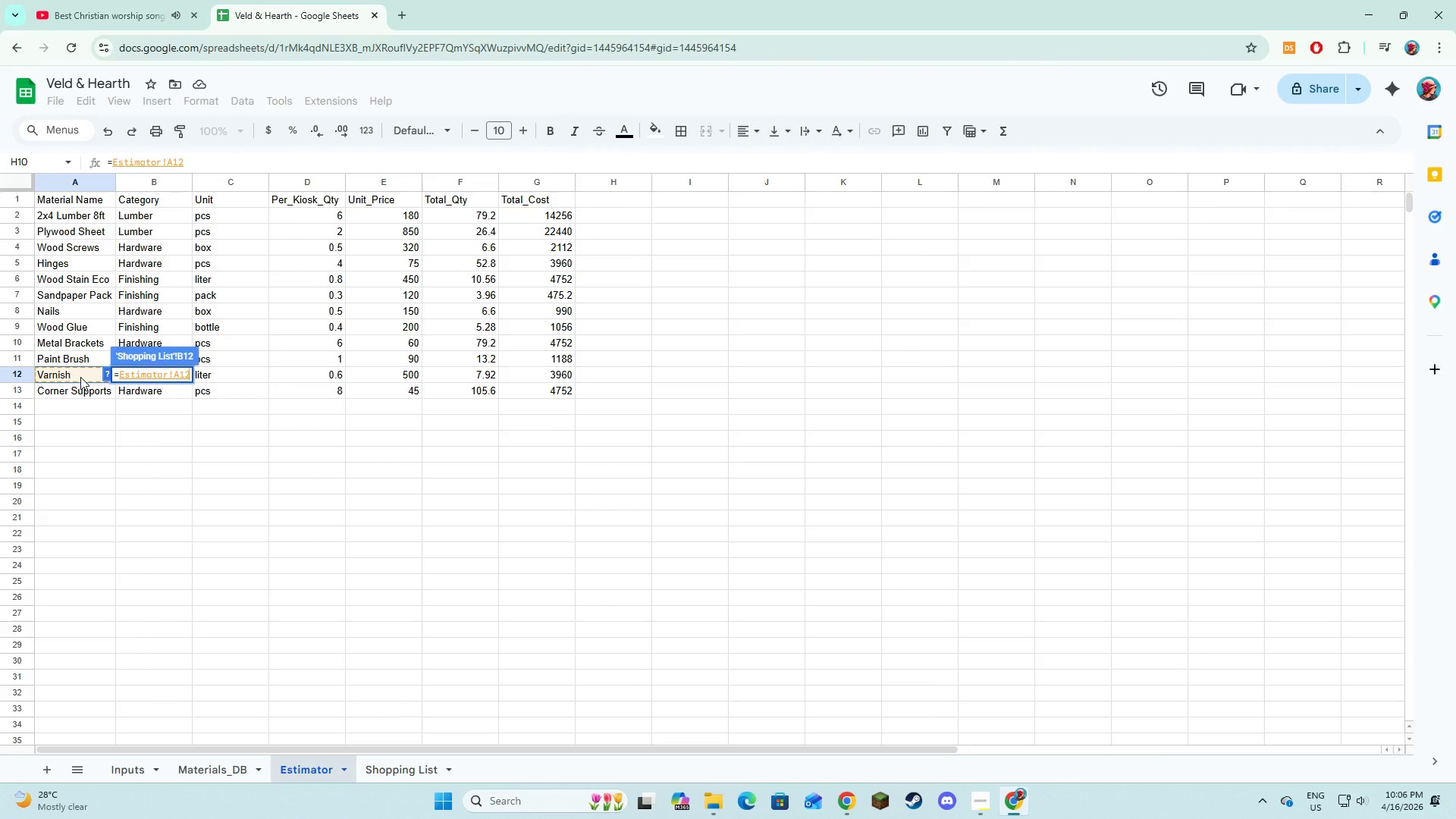 
key(NumpadEnter)
 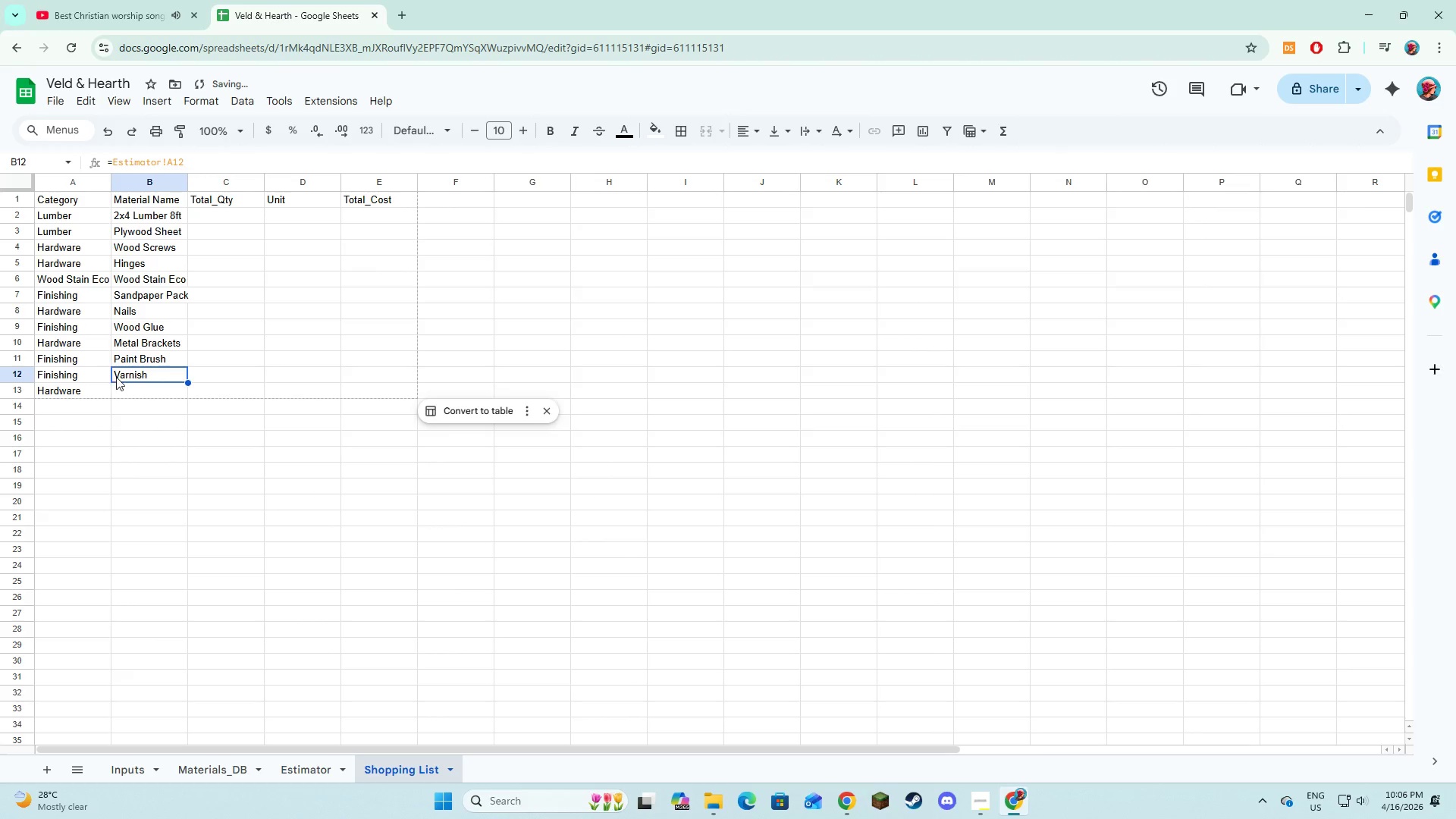 
left_click([130, 388])
 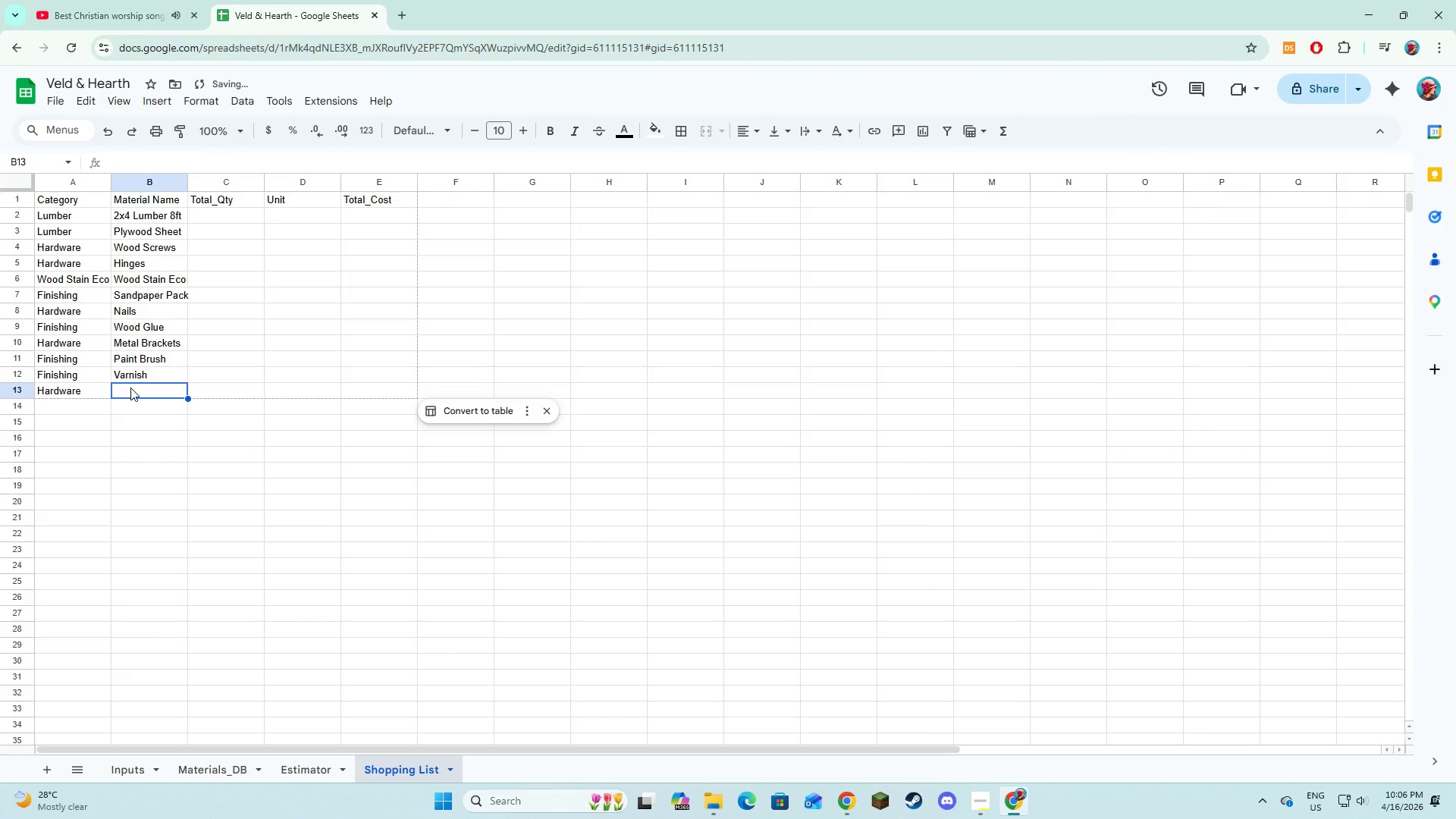 
key(Equal)
 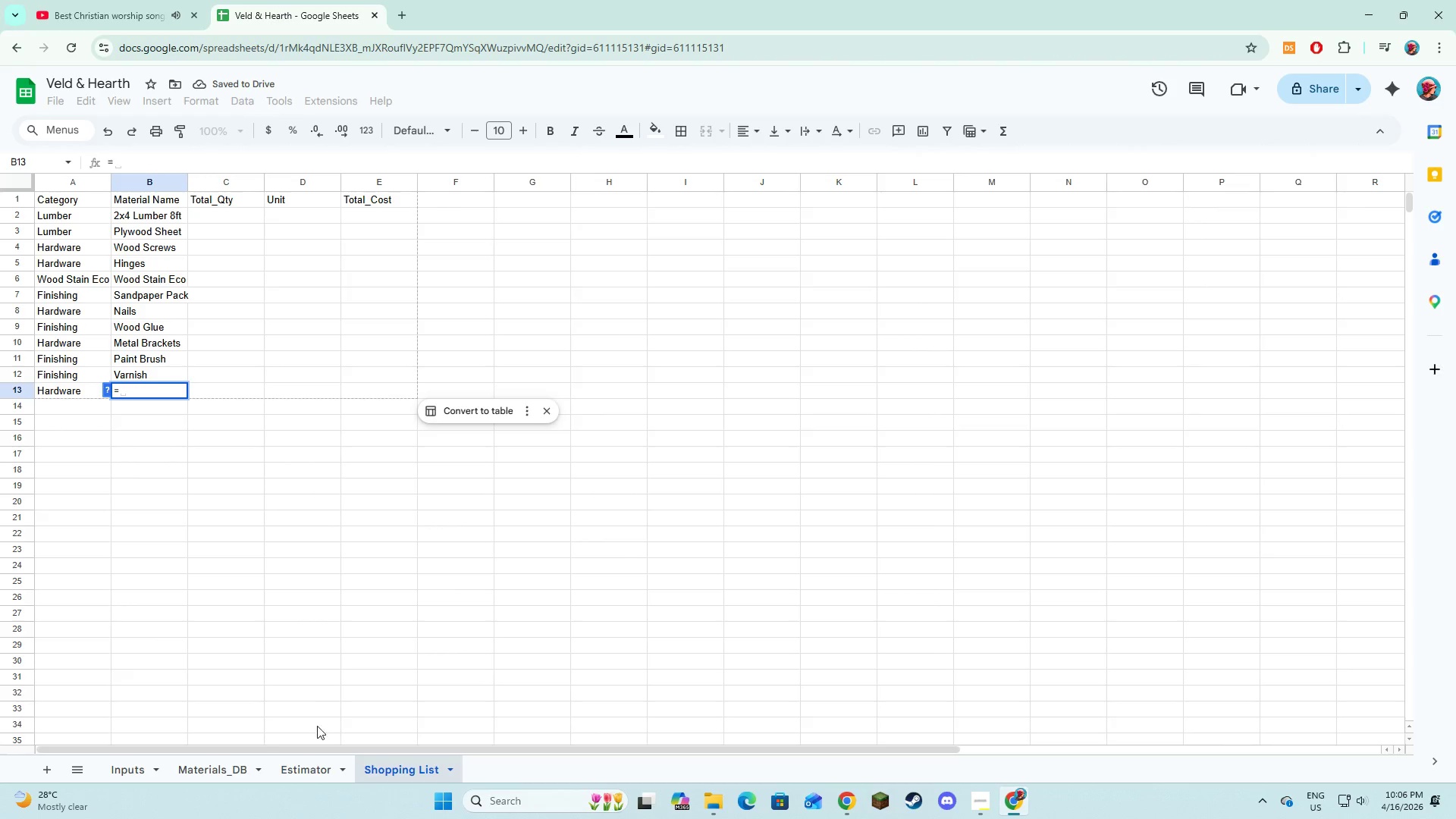 
left_click([303, 766])
 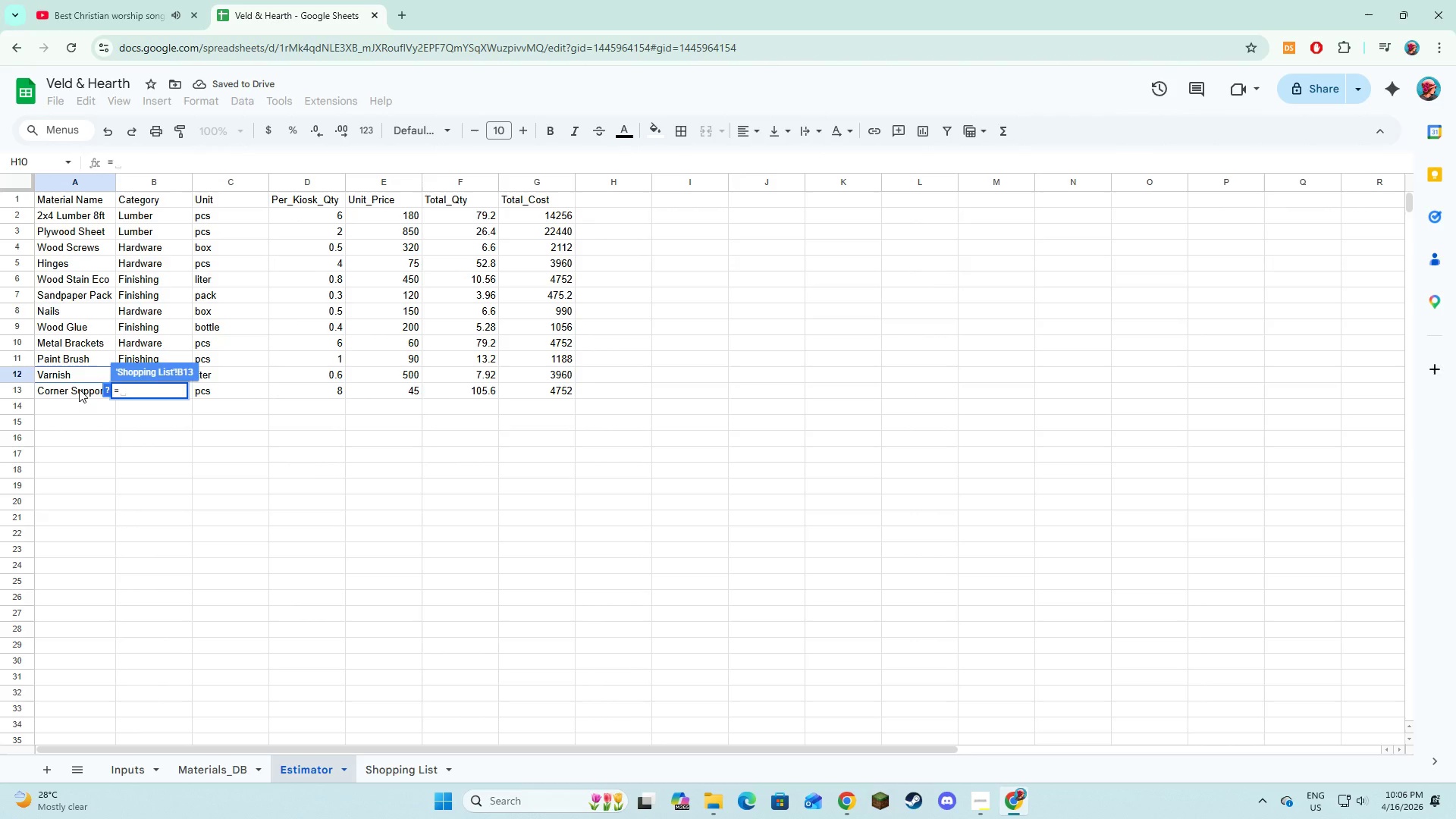 
left_click([79, 389])
 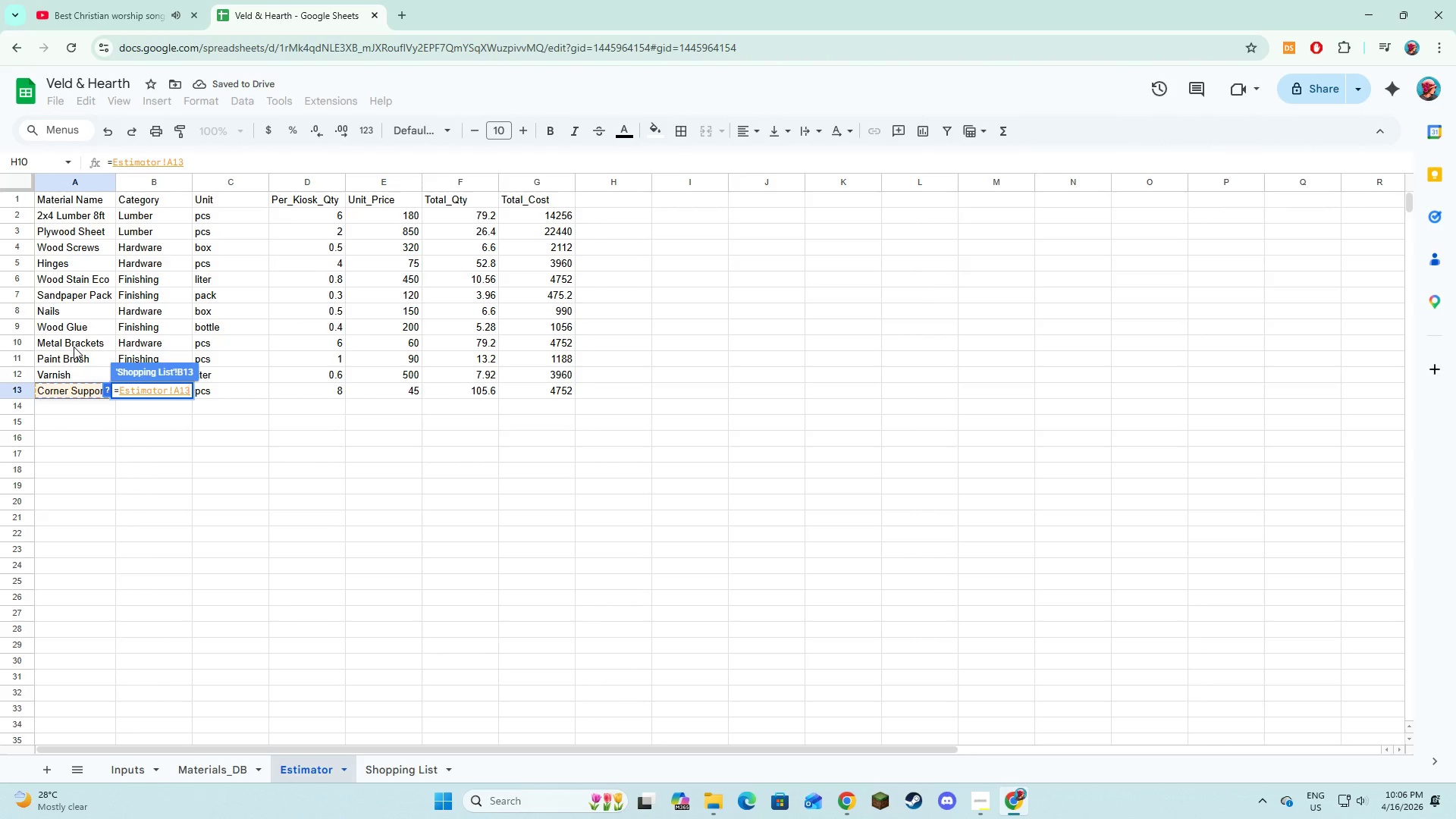 
key(NumpadEnter)
 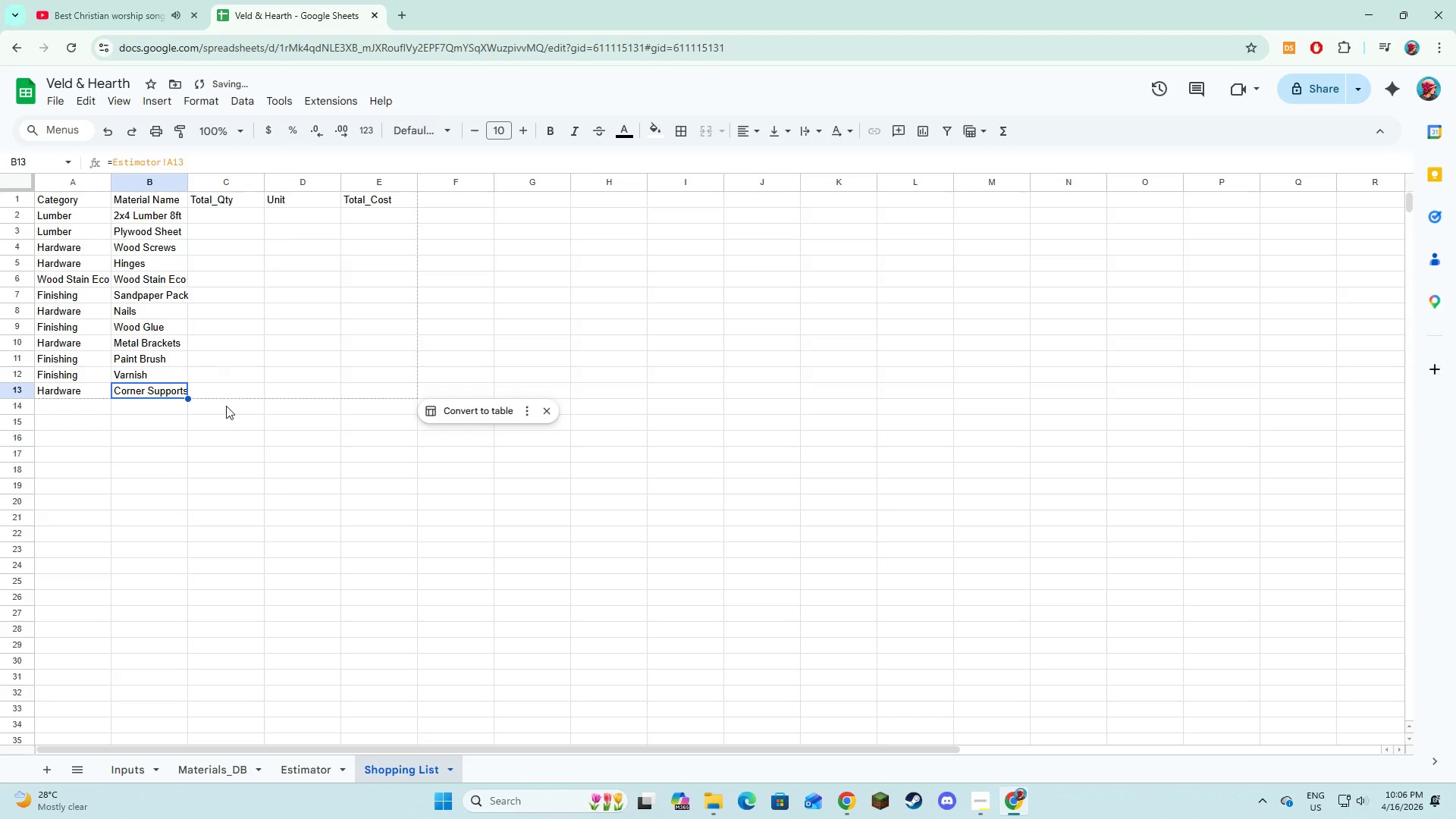 
left_click([228, 408])
 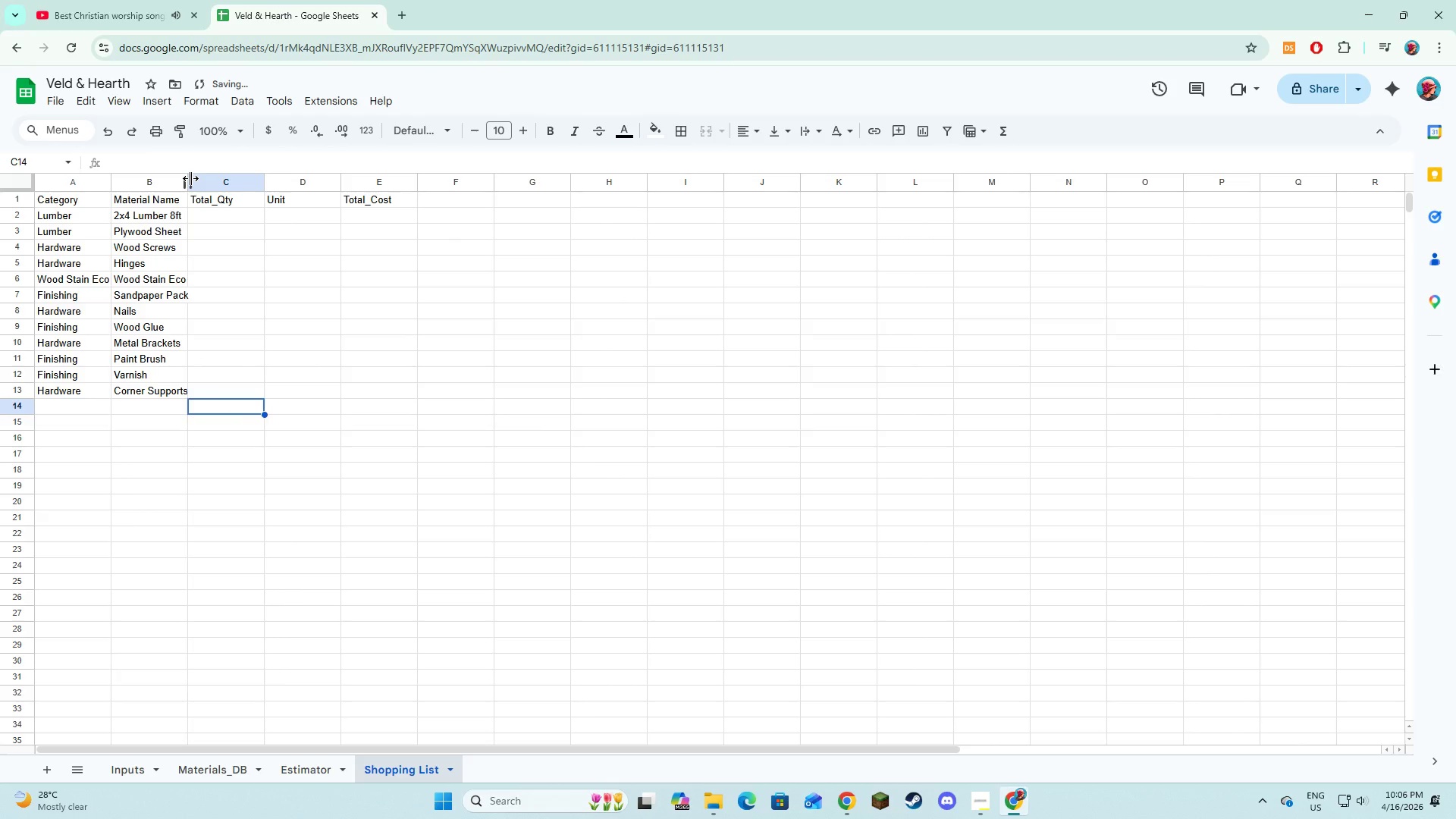 
double_click([190, 178])
 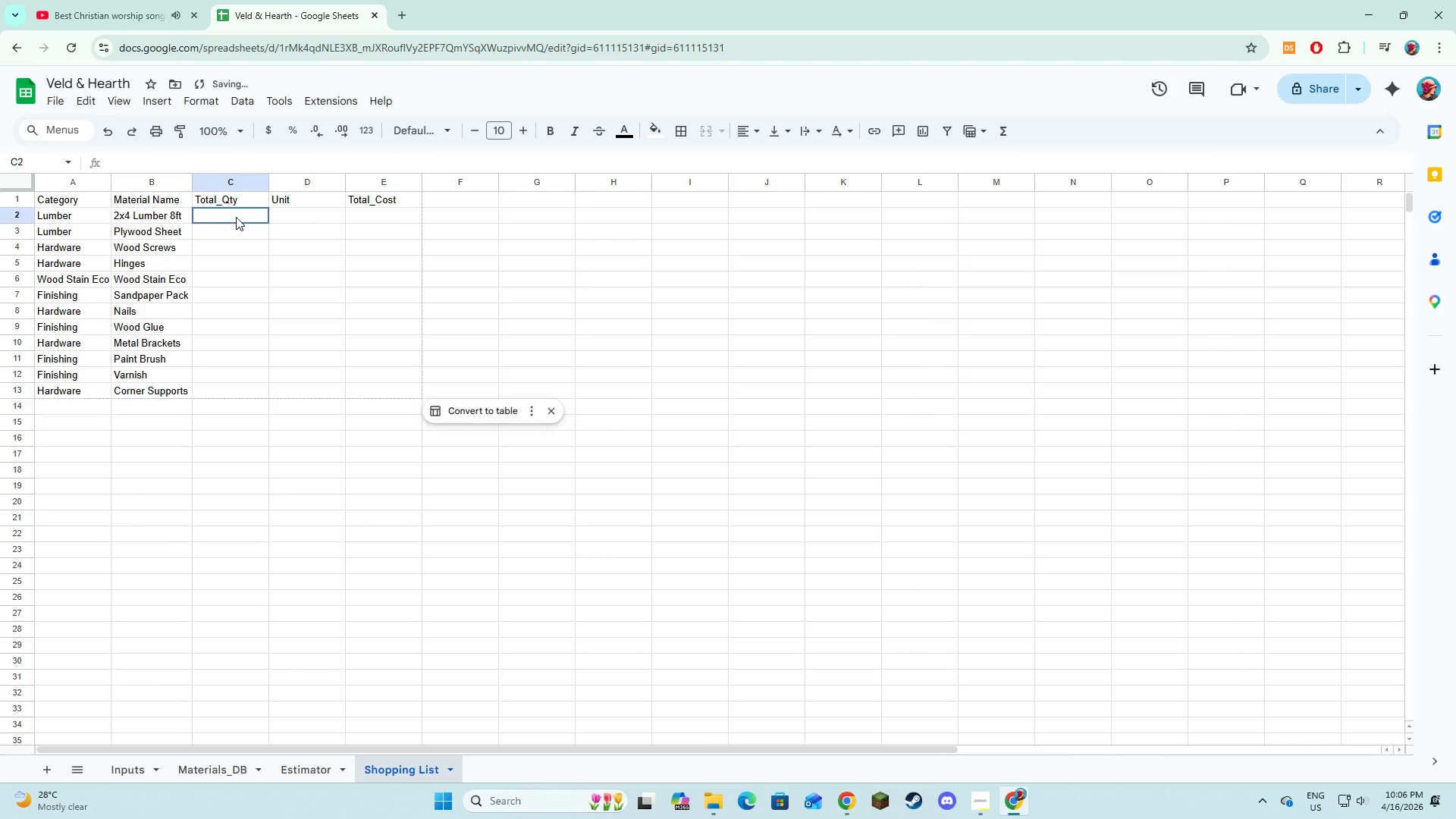 
double_click([236, 217])
 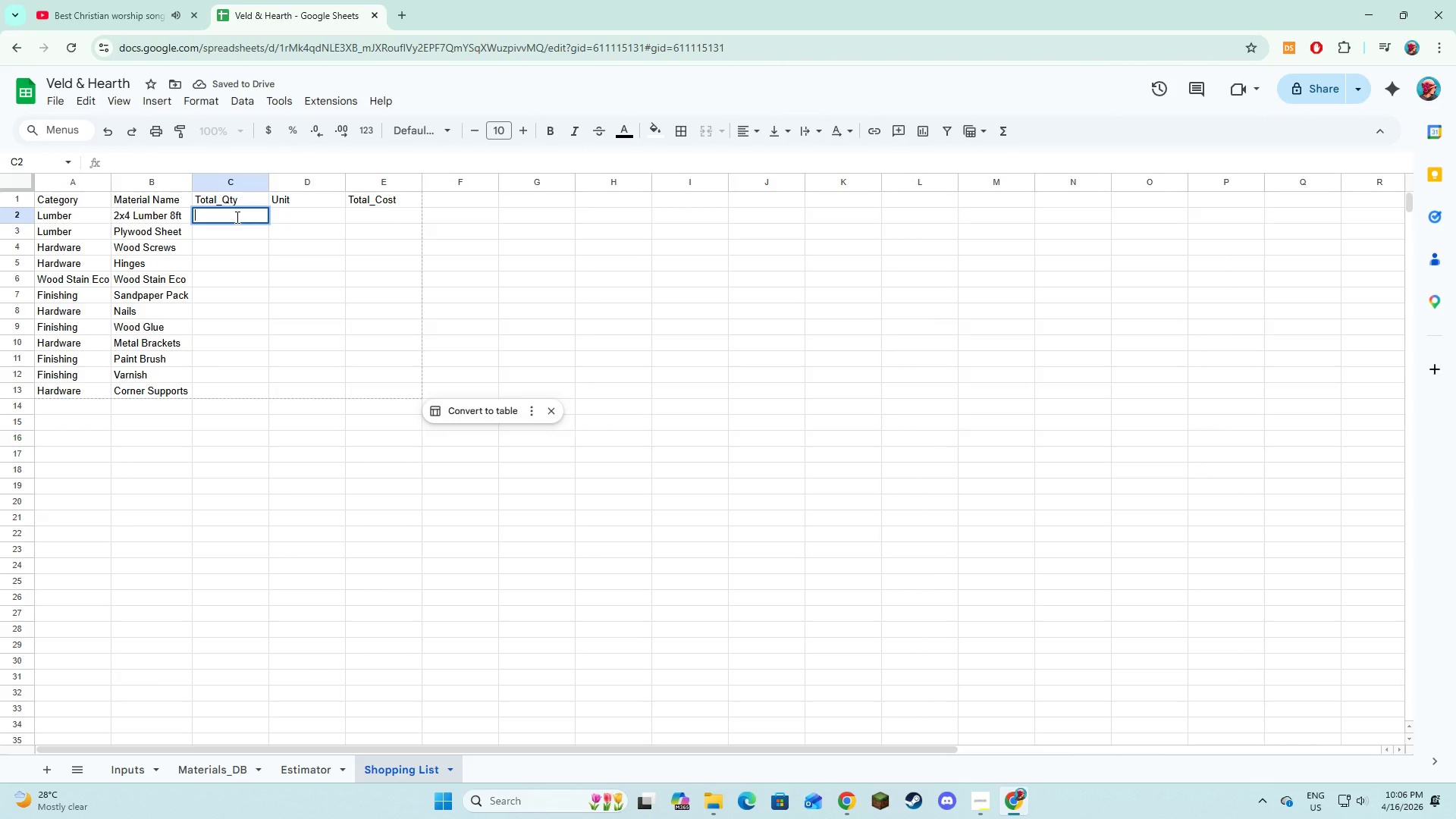 
key(Equal)
 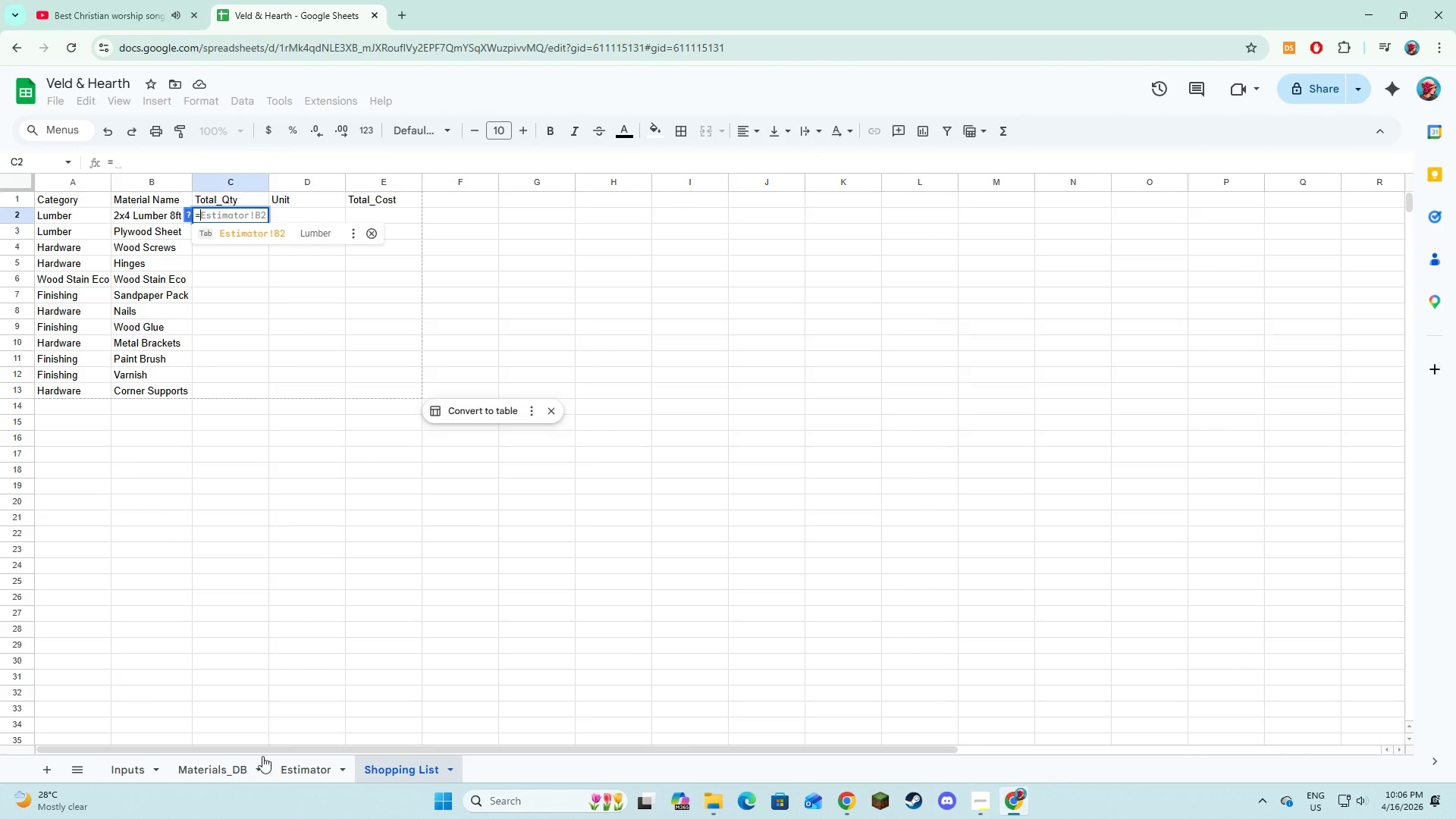 
left_click([291, 762])
 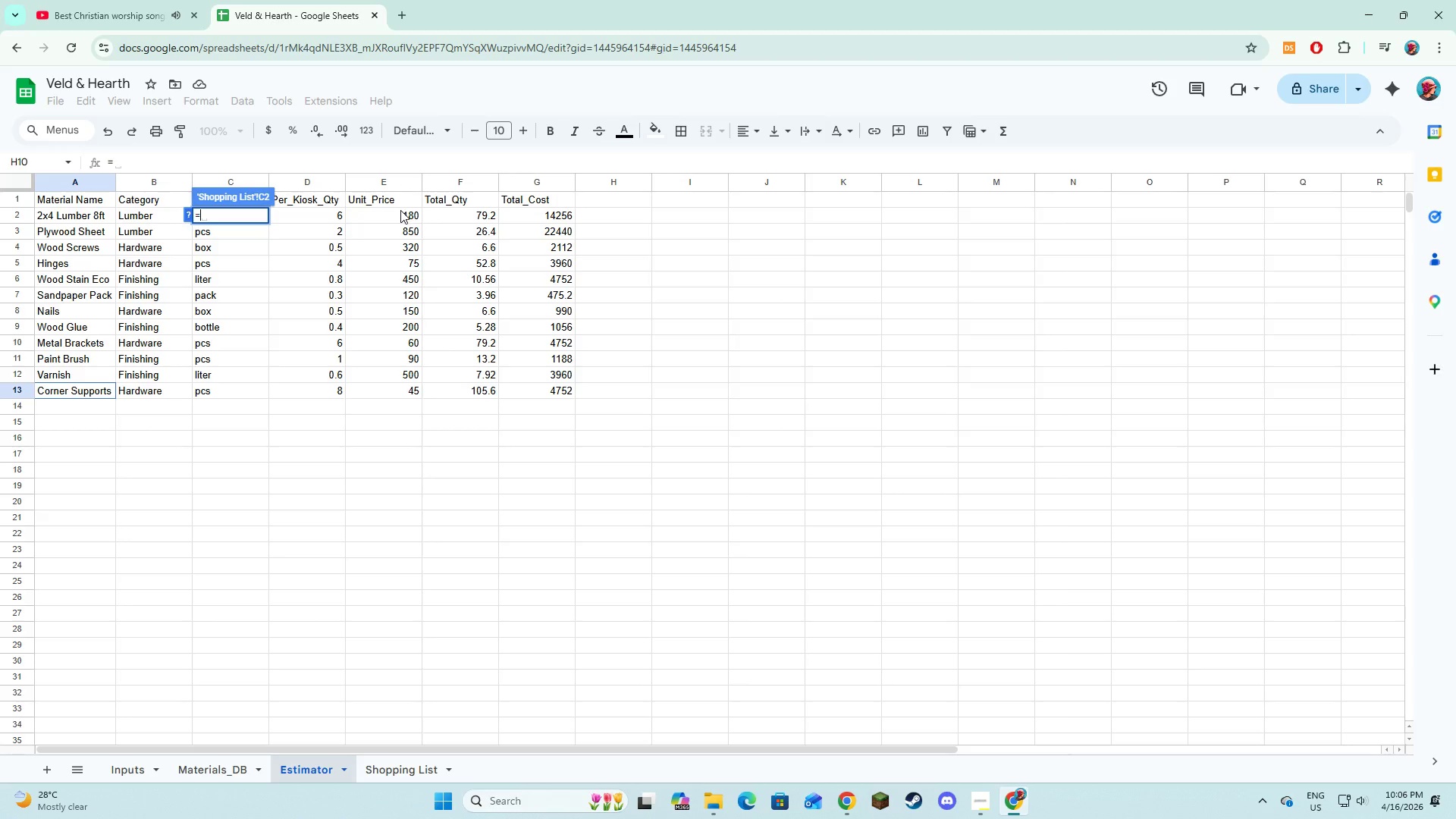 
left_click([400, 217])
 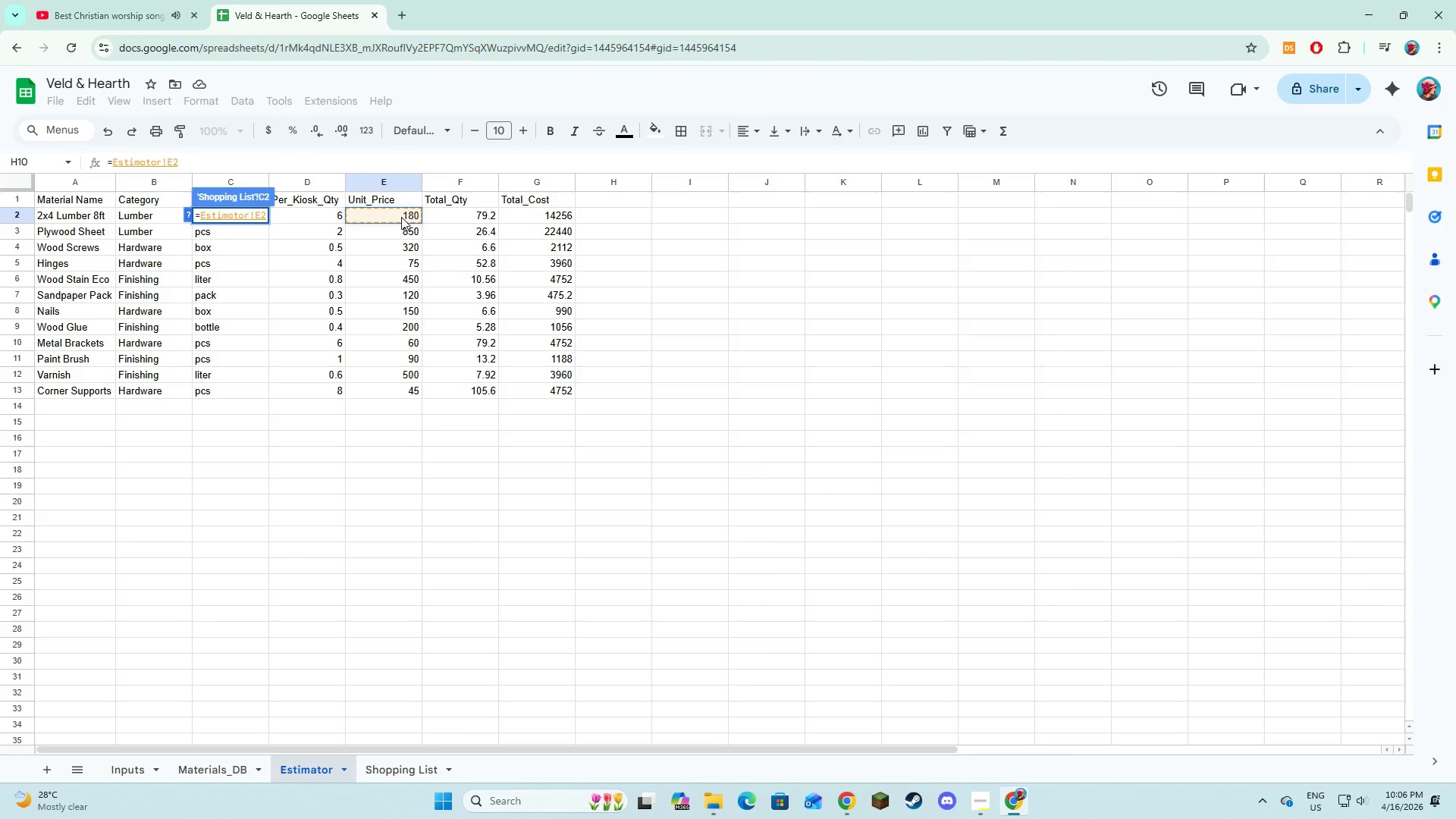 
key(NumpadEnter)
 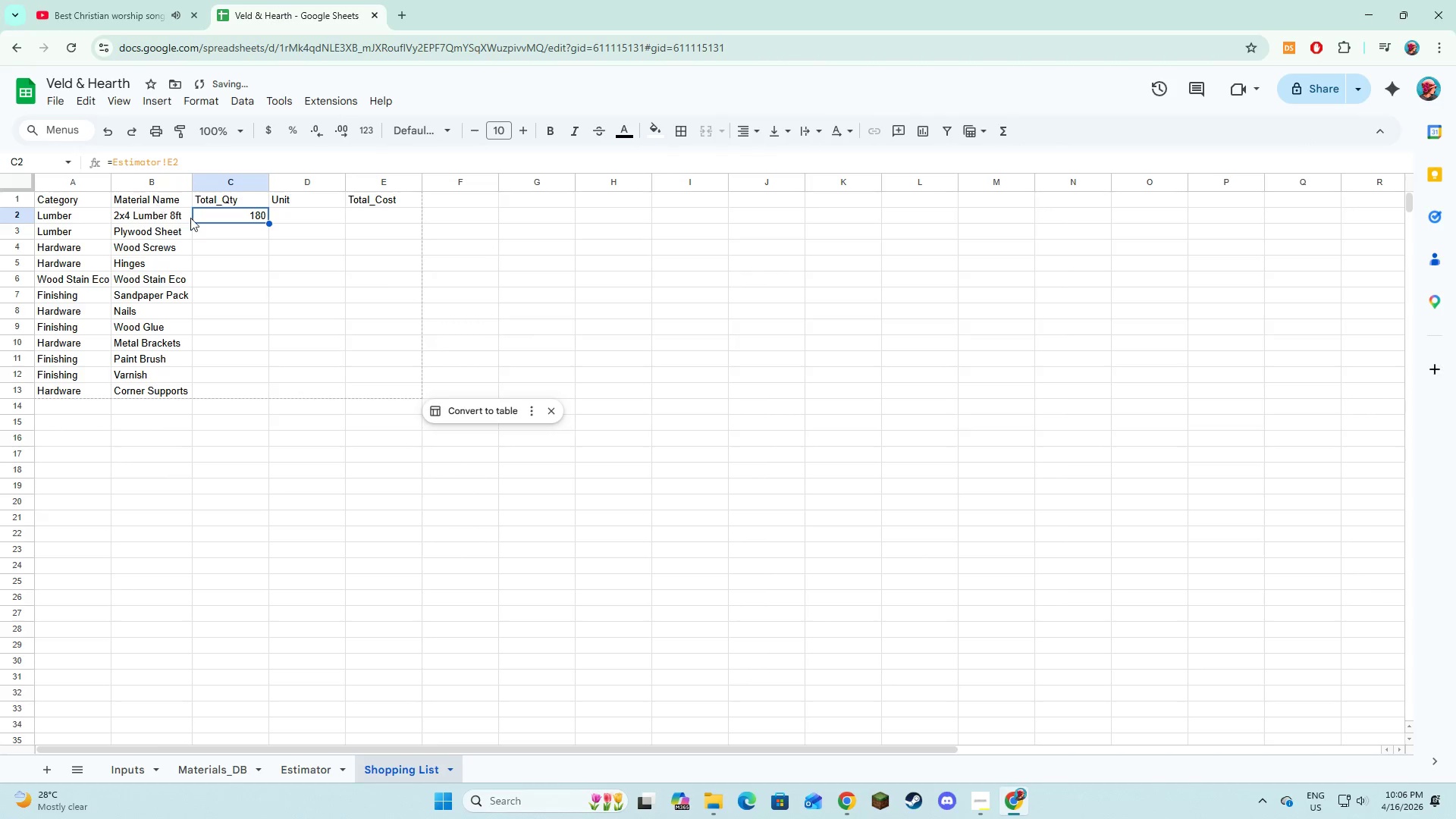 
left_click([200, 229])
 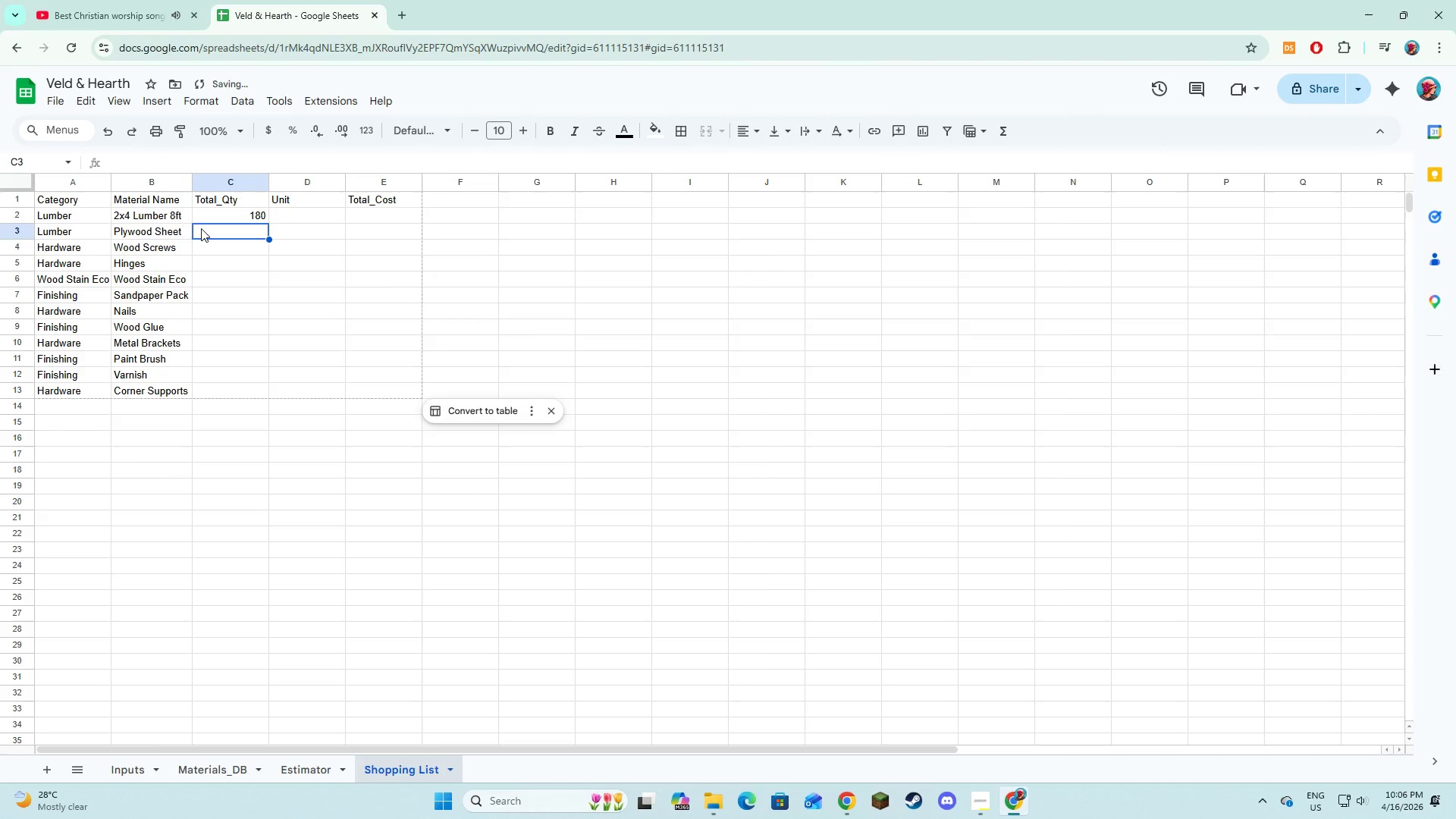 
key(Equal)
 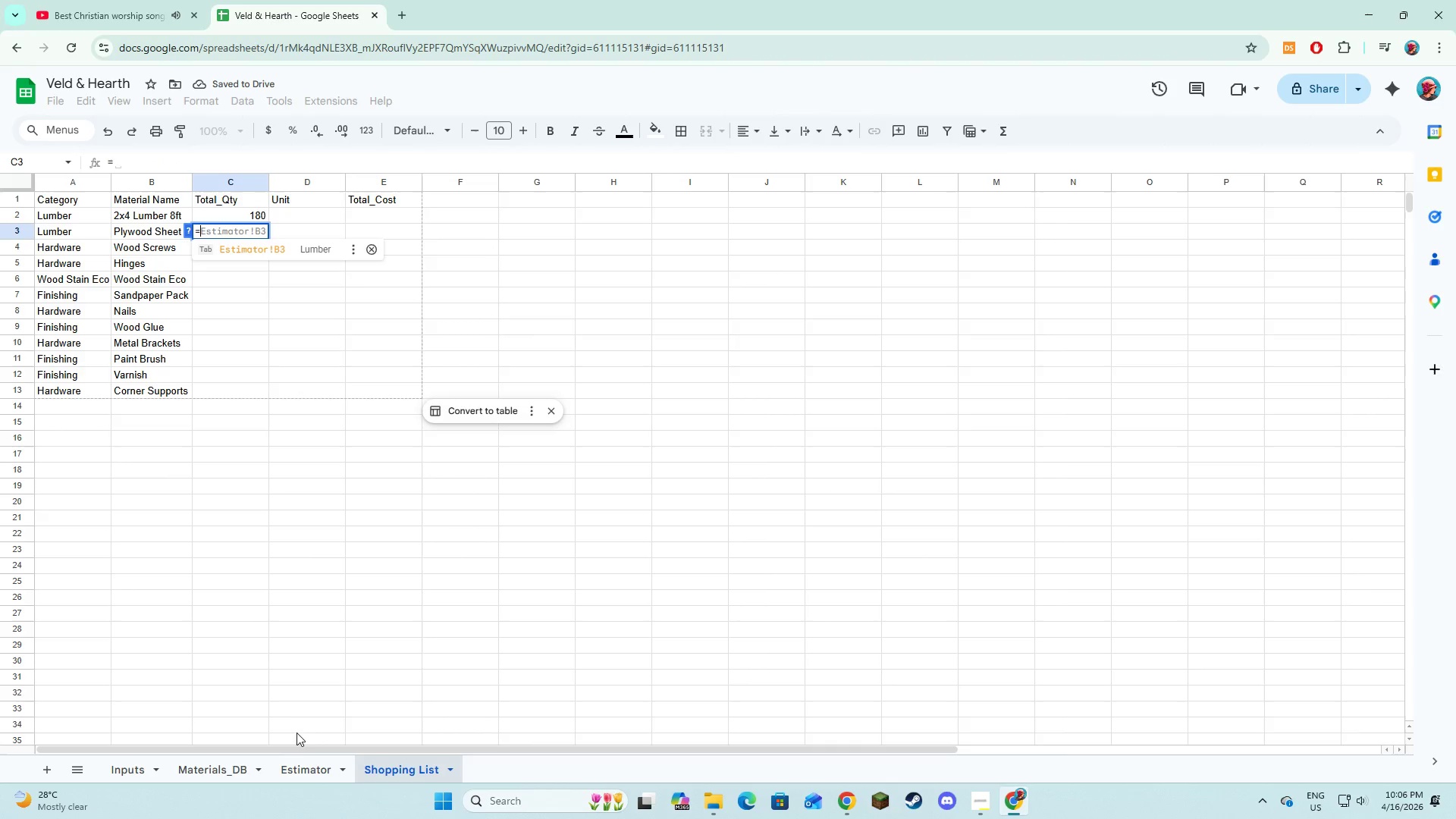 
left_click([297, 770])
 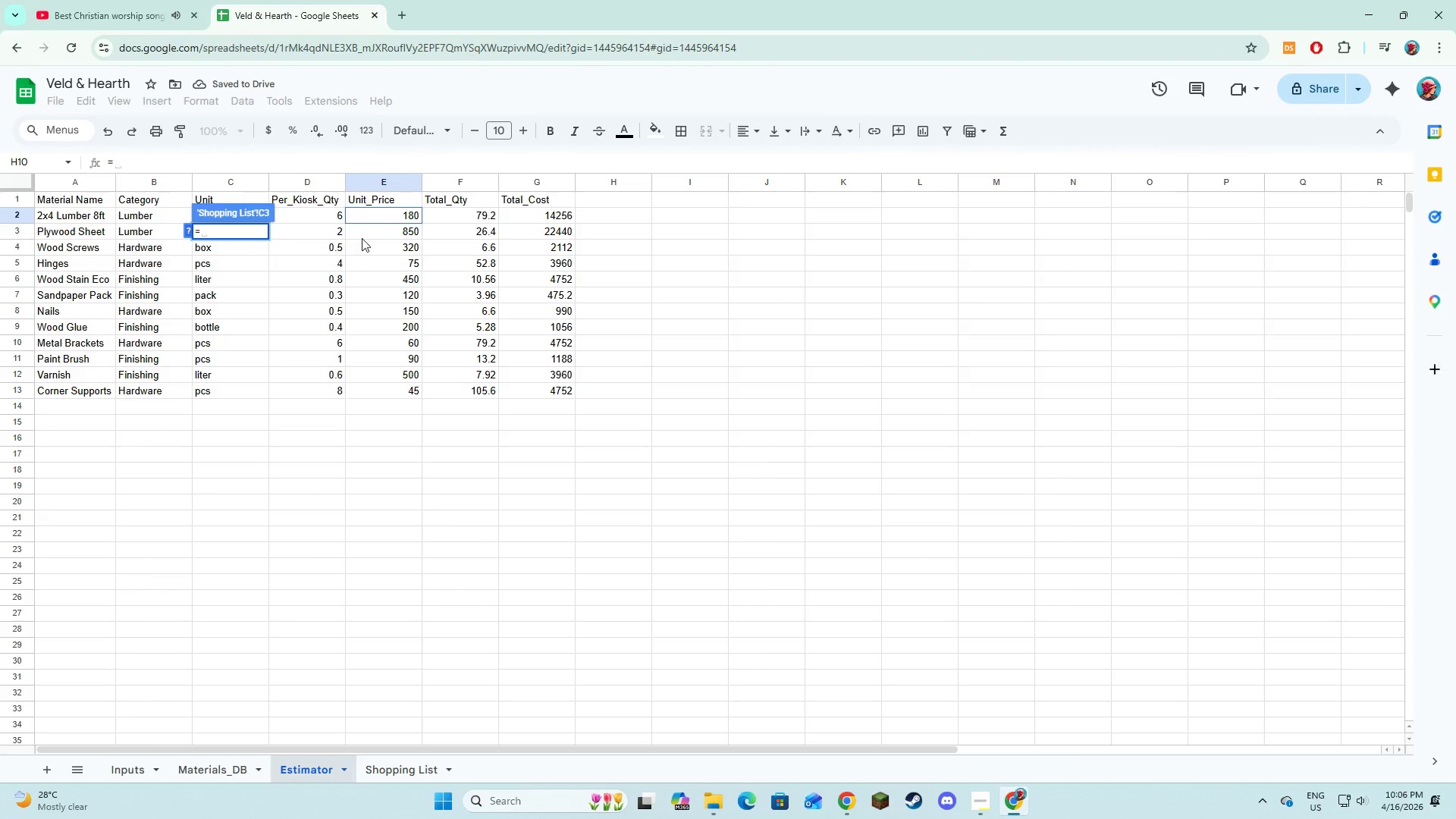 
left_click([365, 232])
 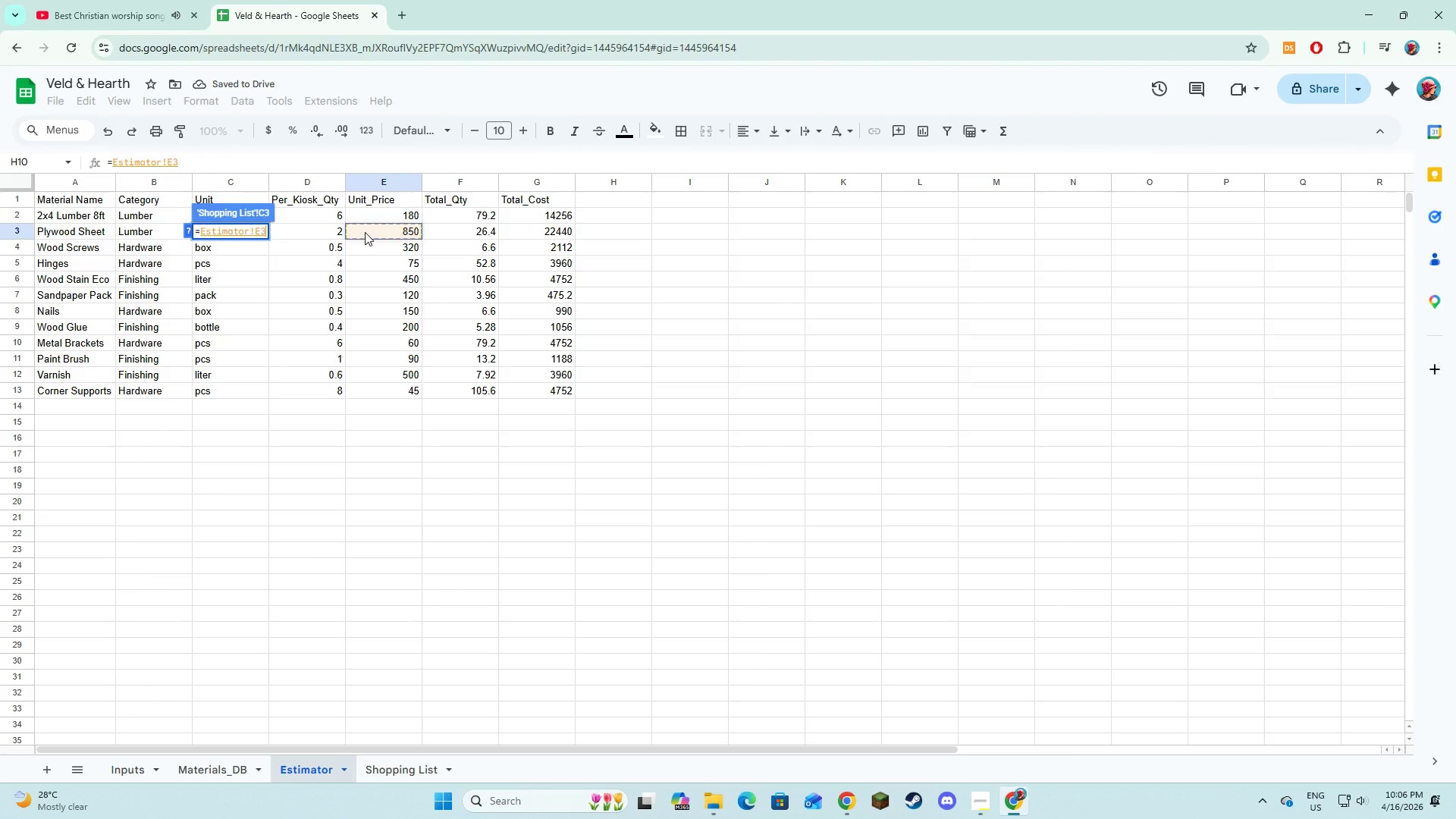 
key(NumpadEnter)
 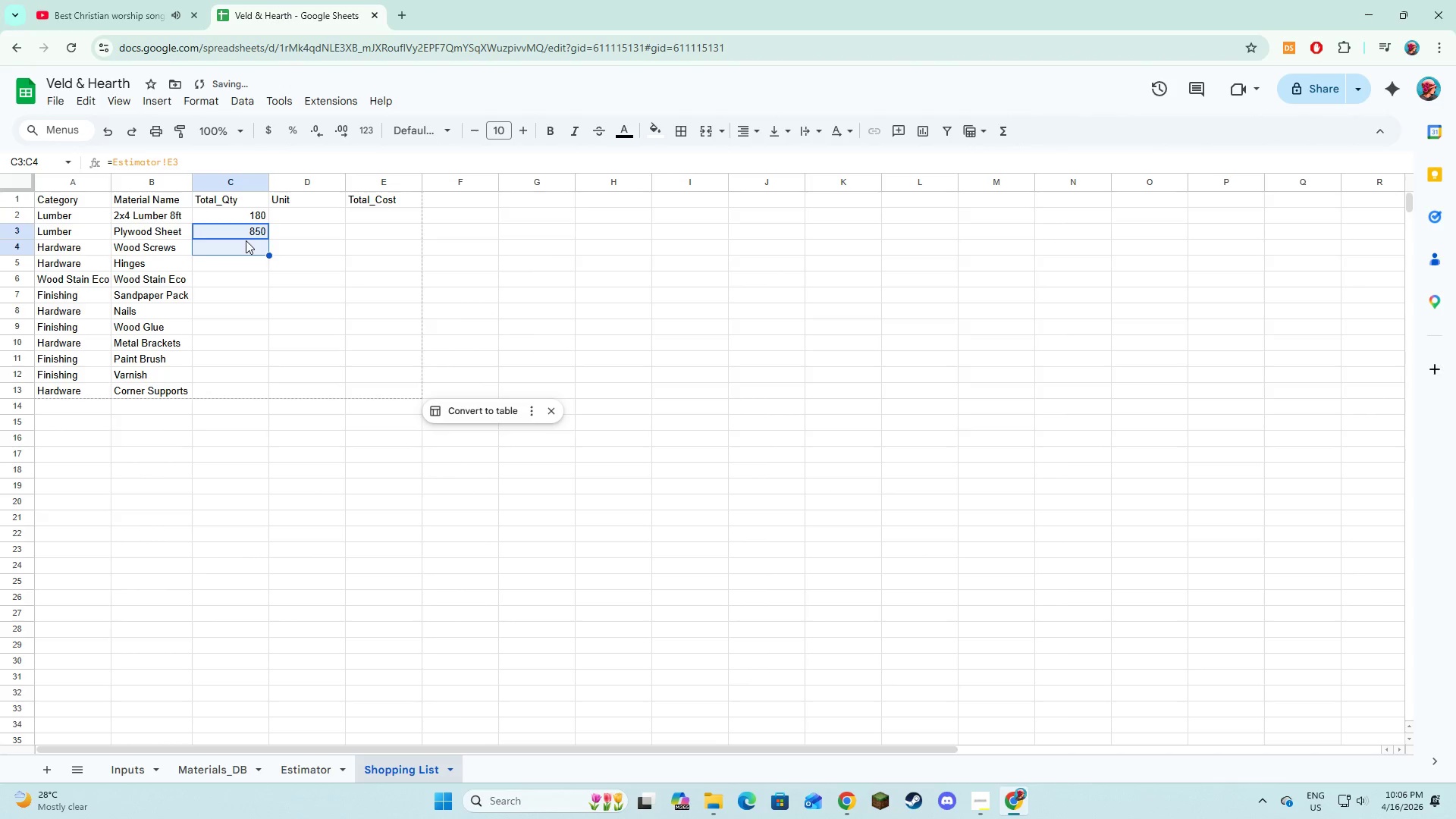 
left_click([246, 240])
 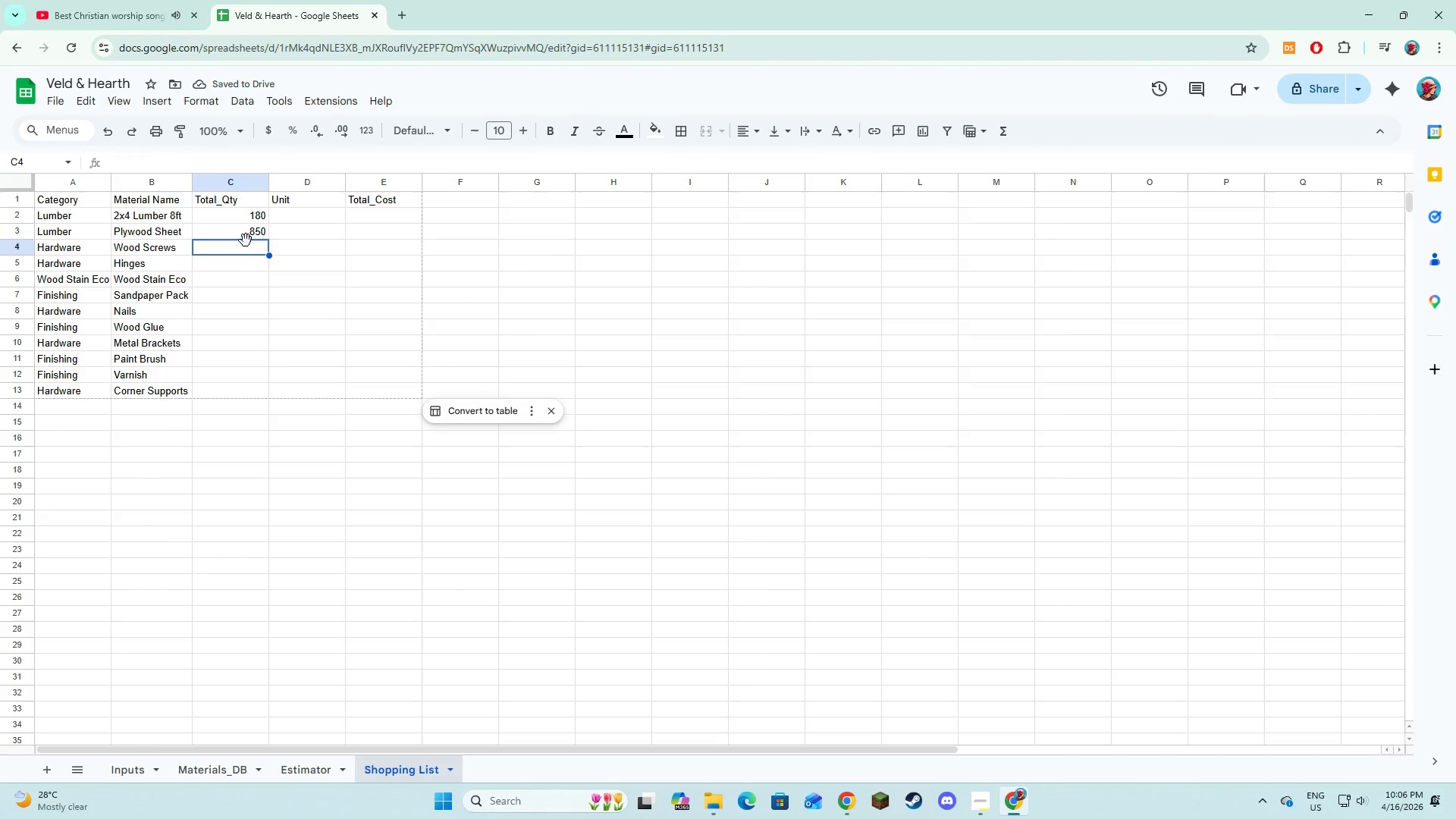 
key(Equal)
 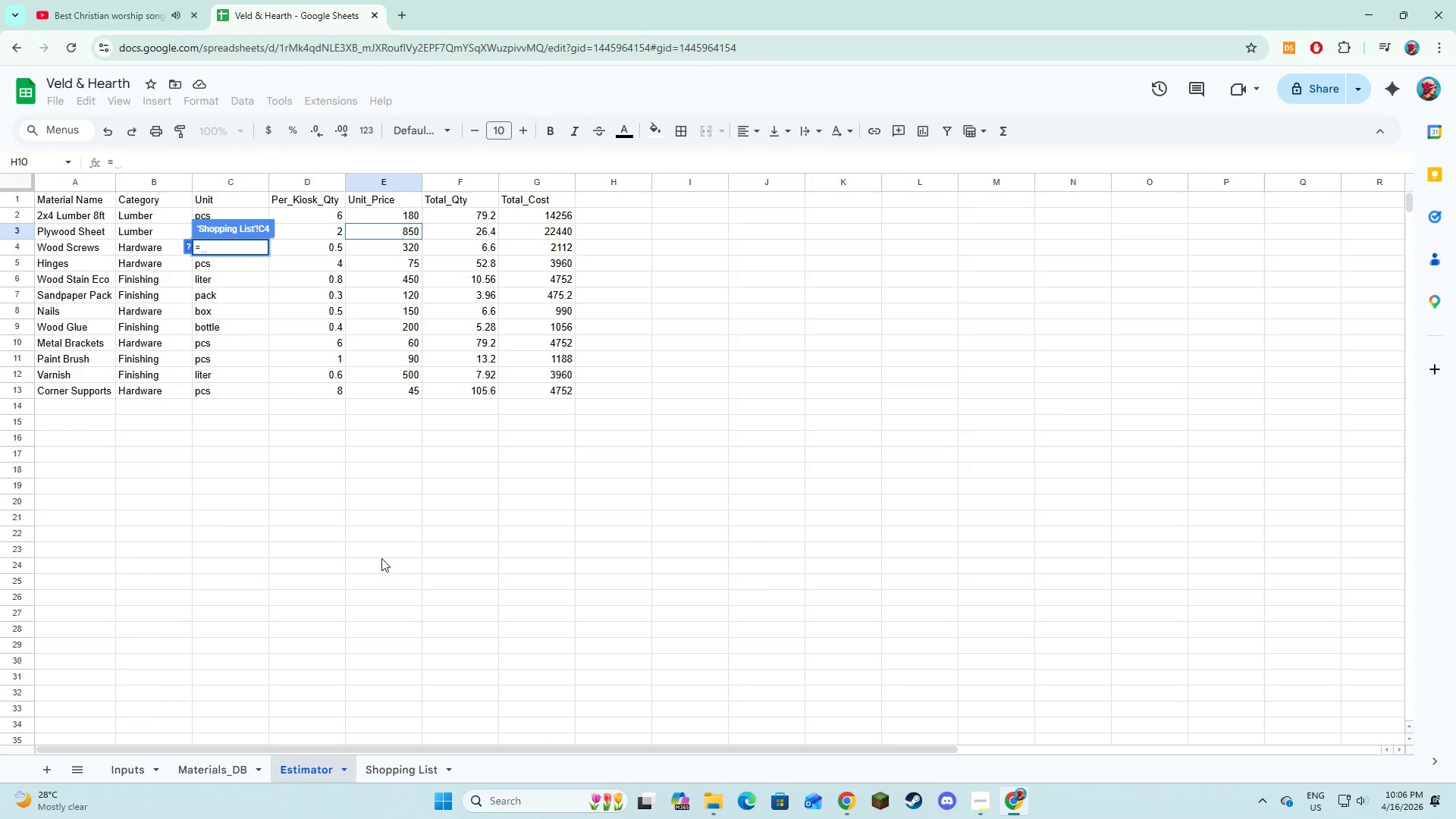 
left_click([388, 244])
 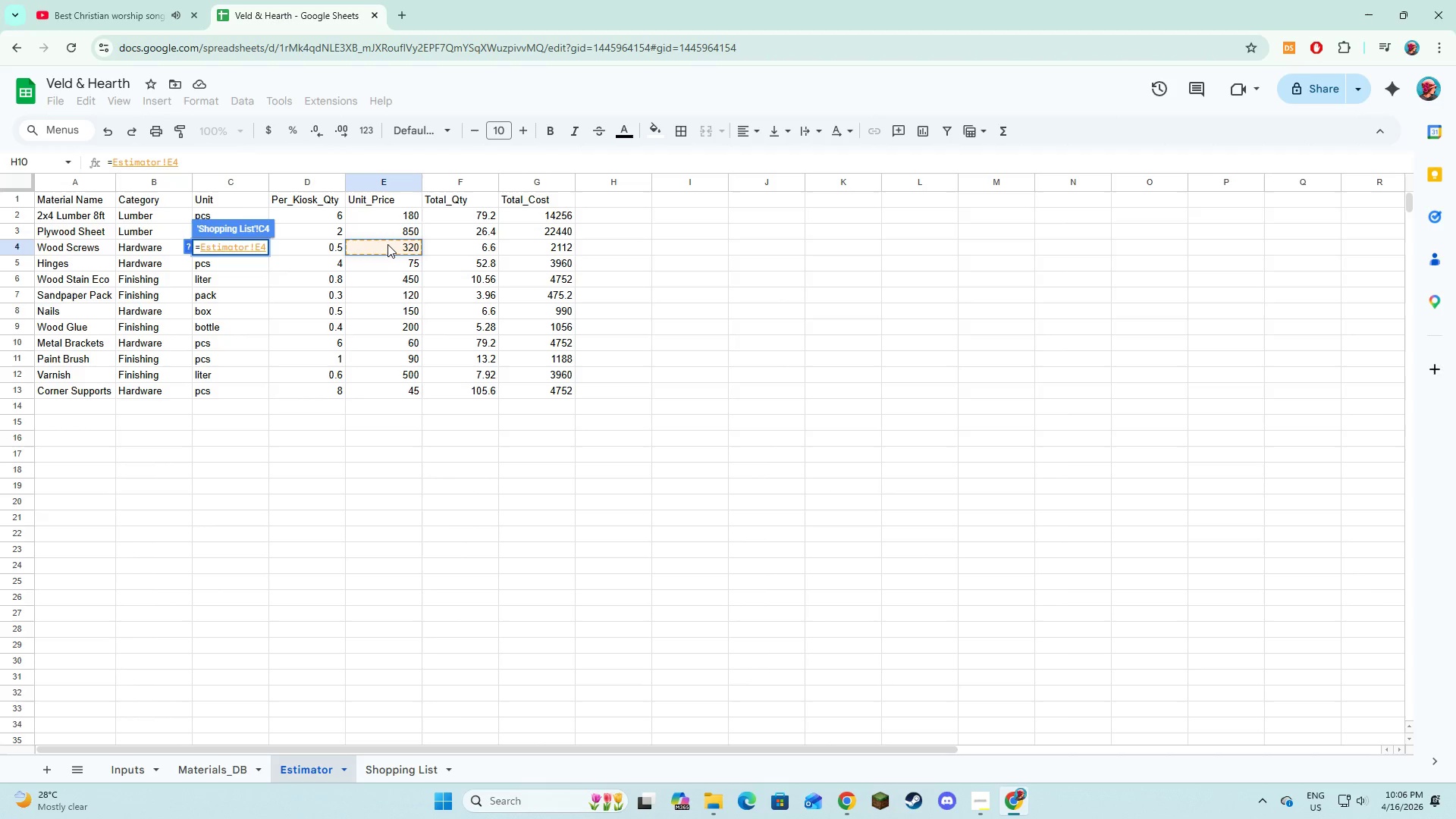 
key(NumpadEnter)
 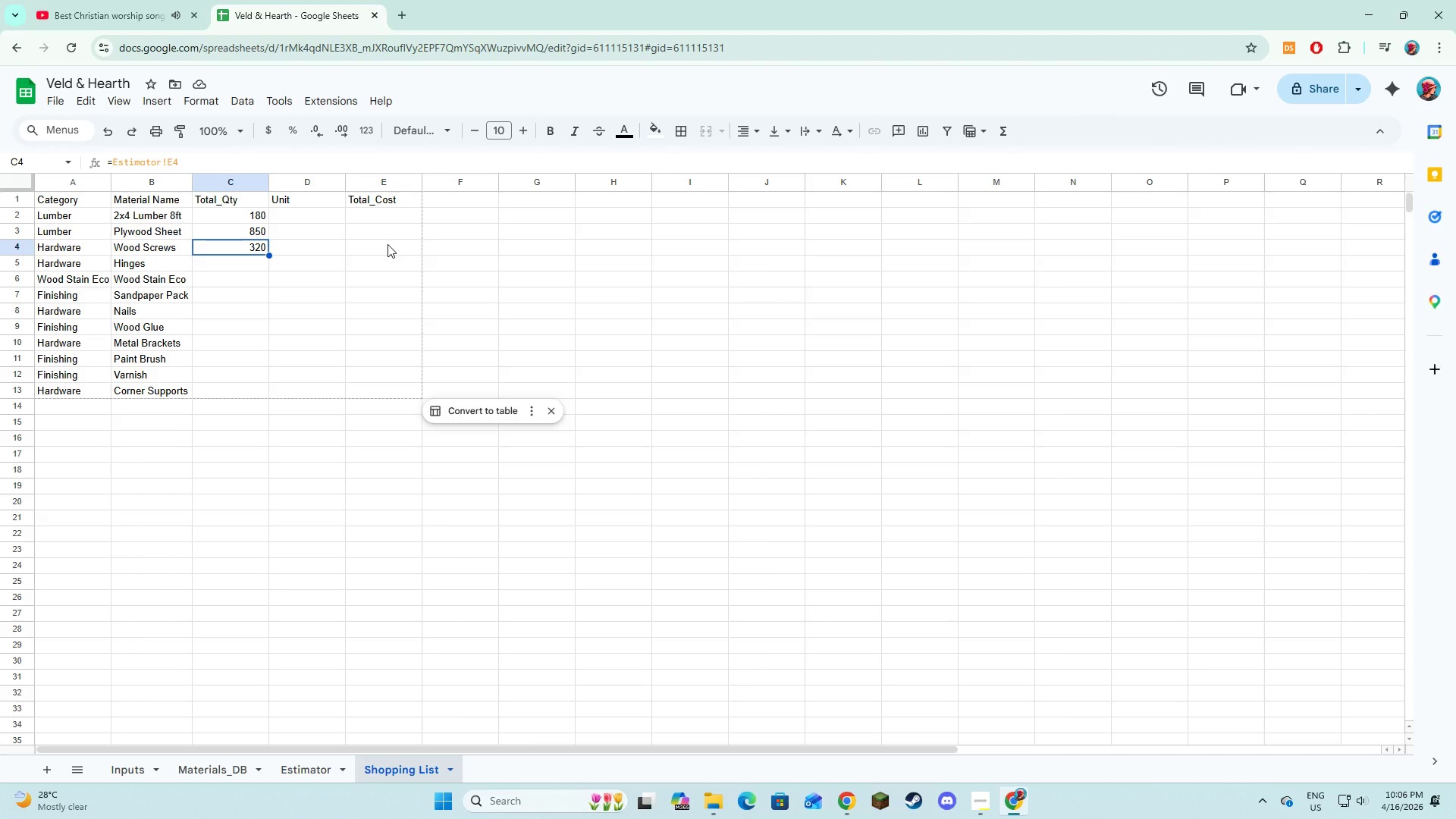 
wait(11.42)
 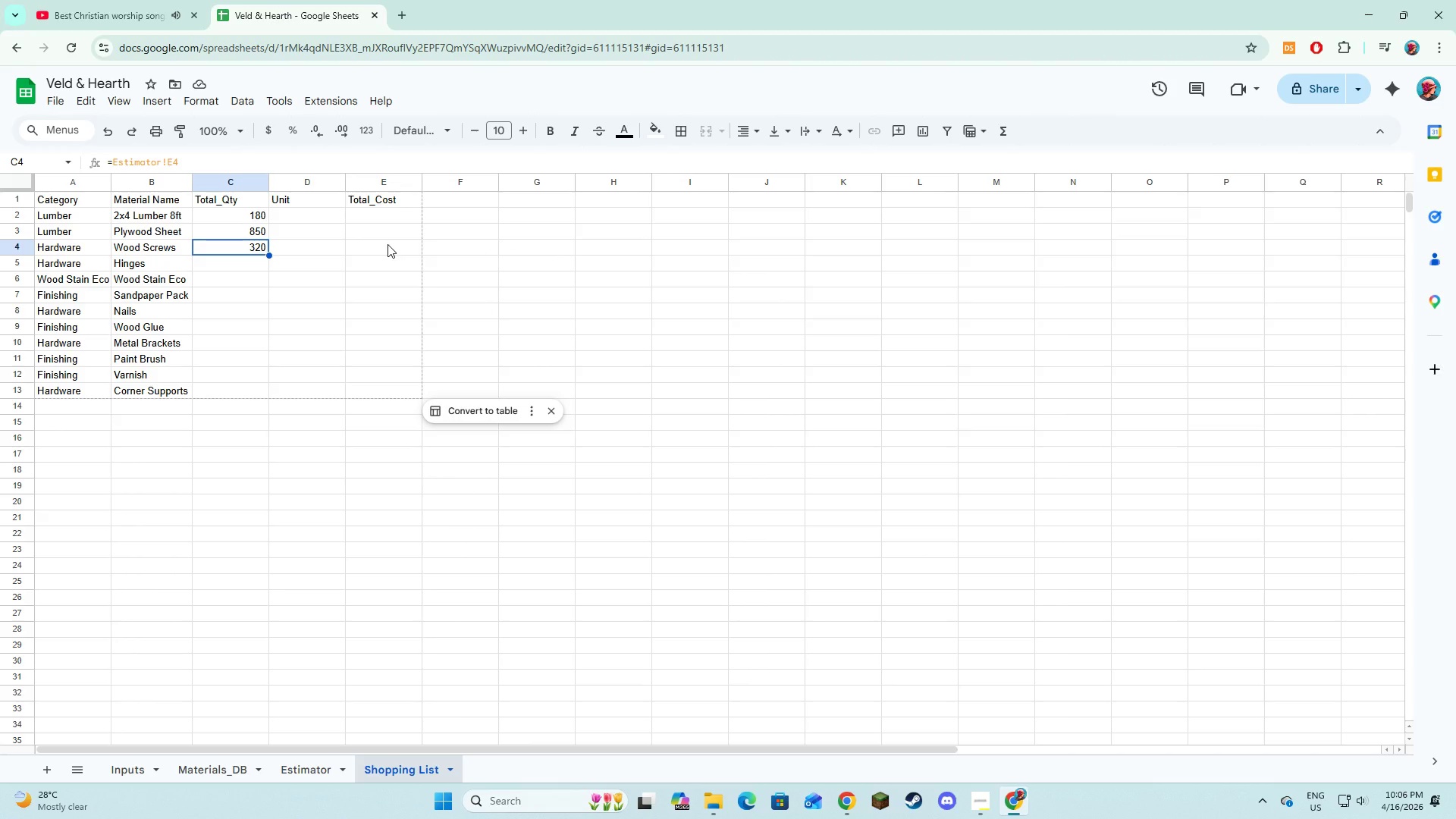 
left_click([224, 263])
 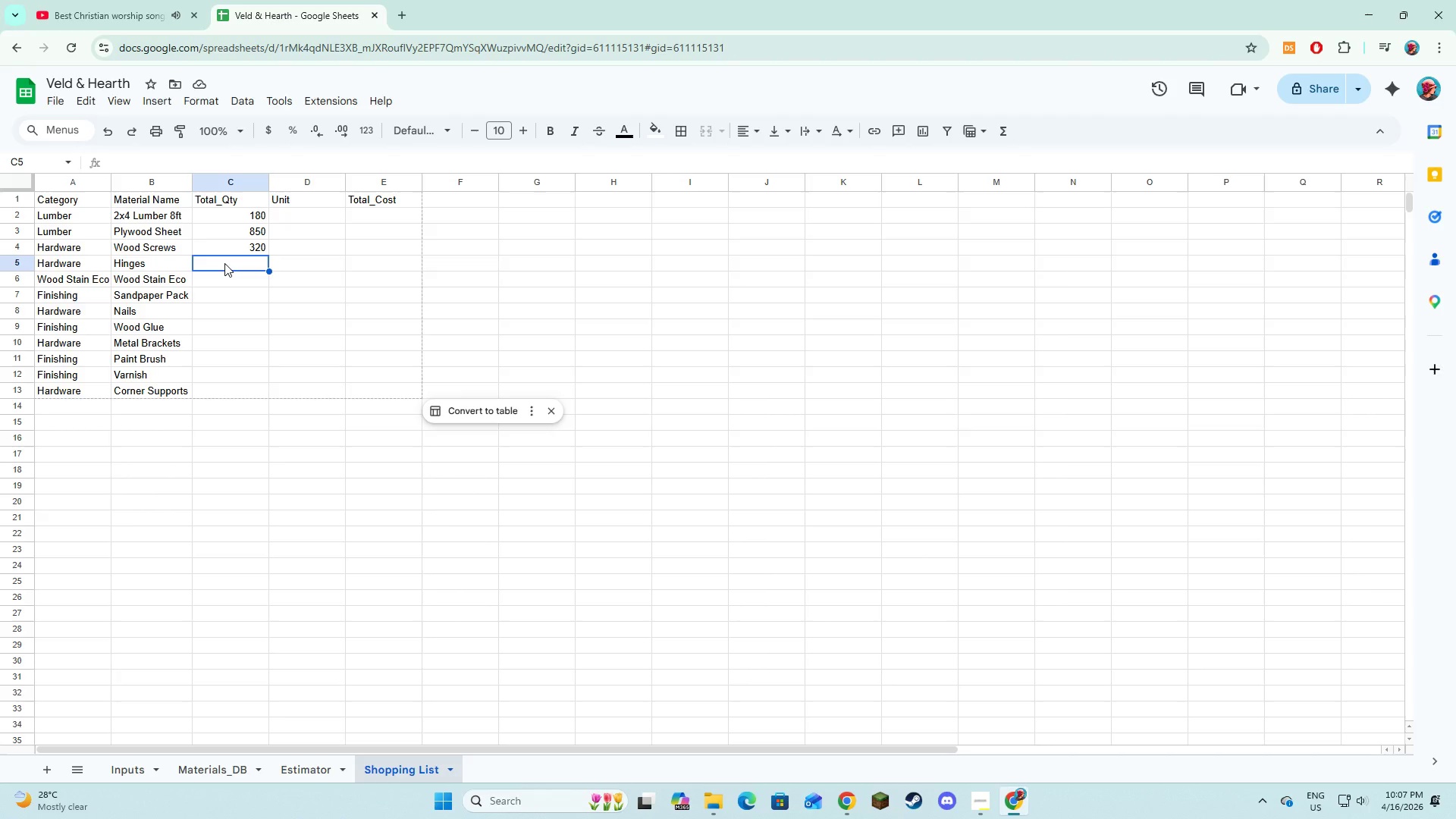 
key(Equal)
 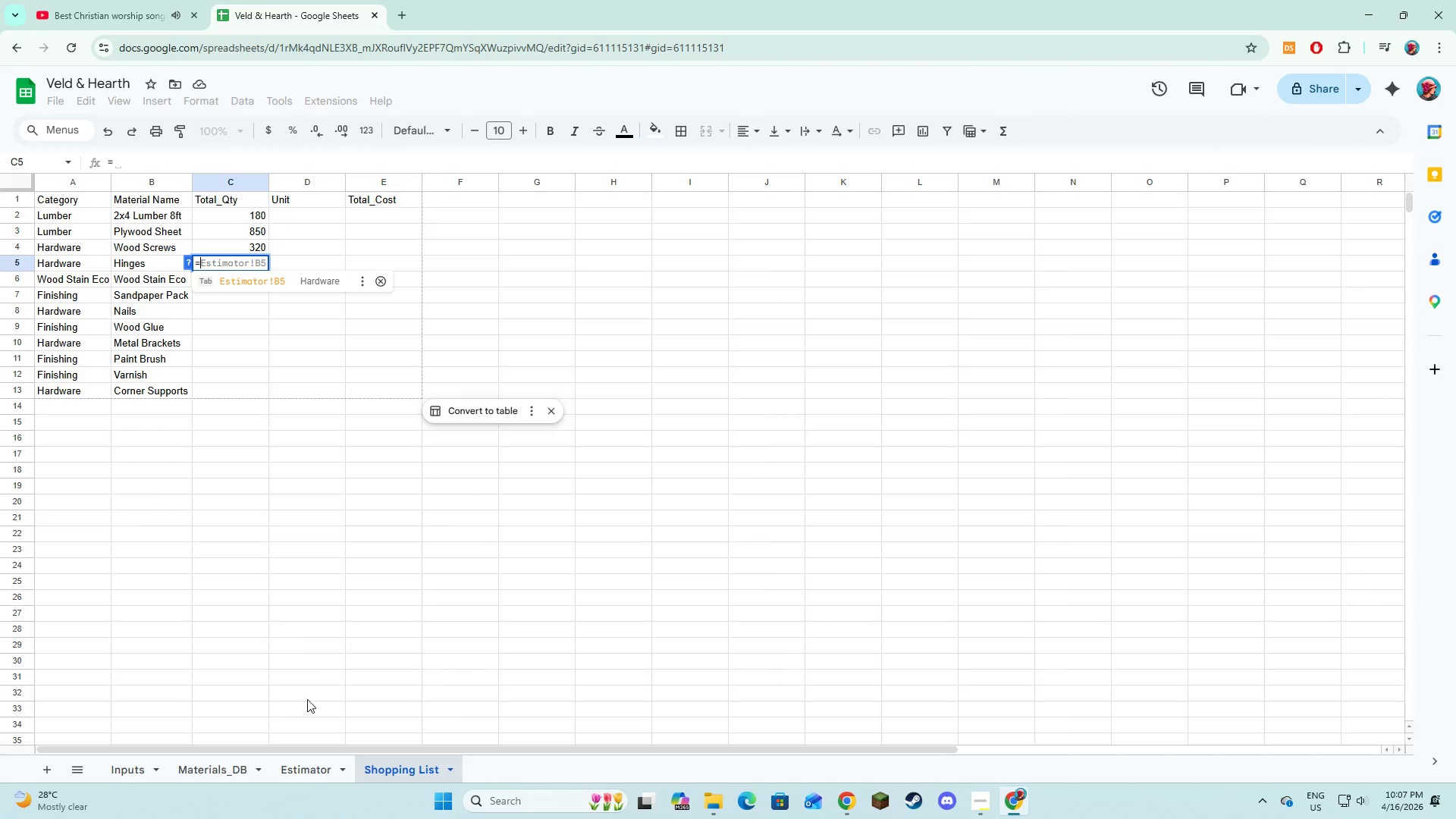 
left_click([290, 762])
 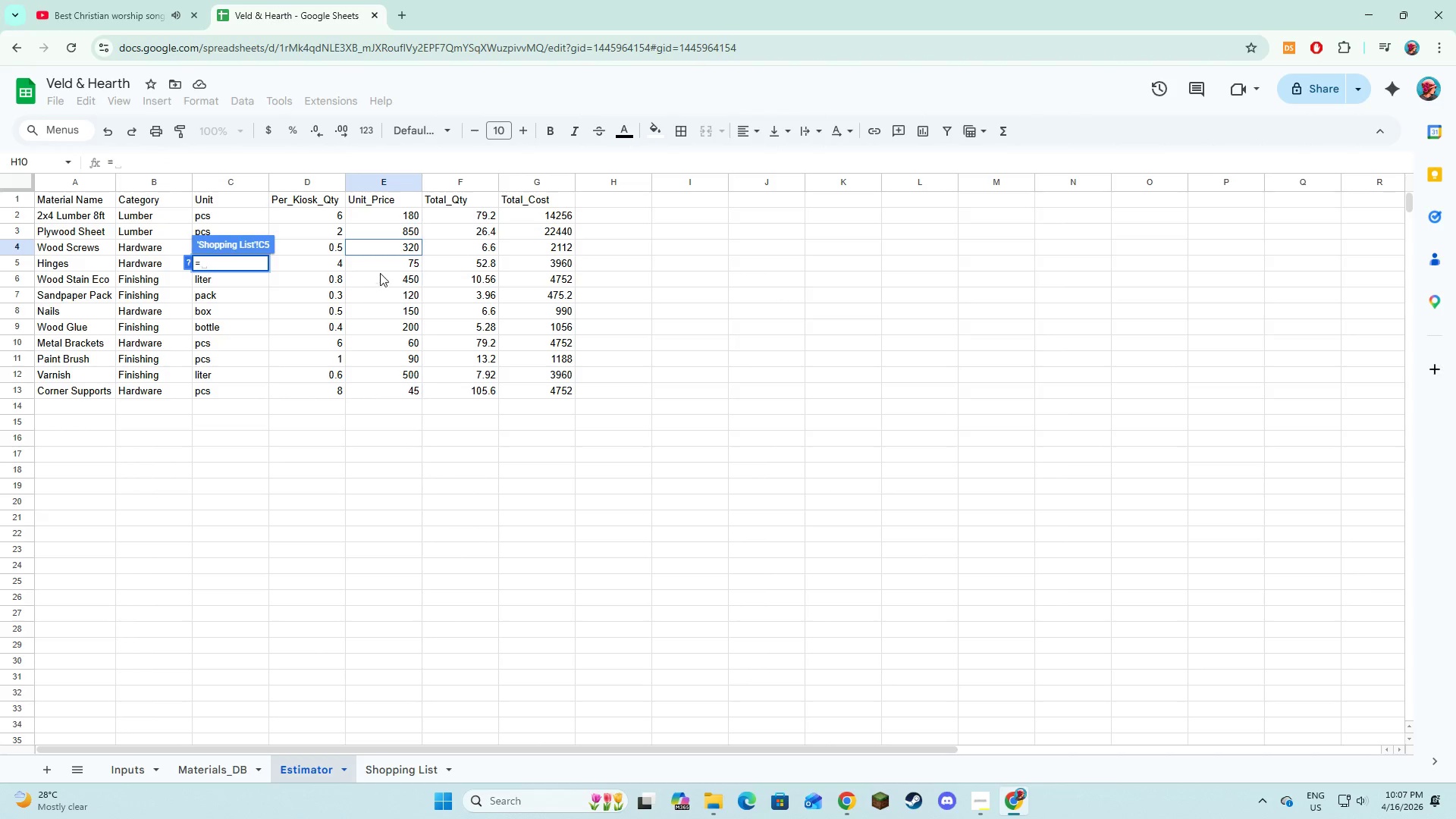 
left_click([384, 262])
 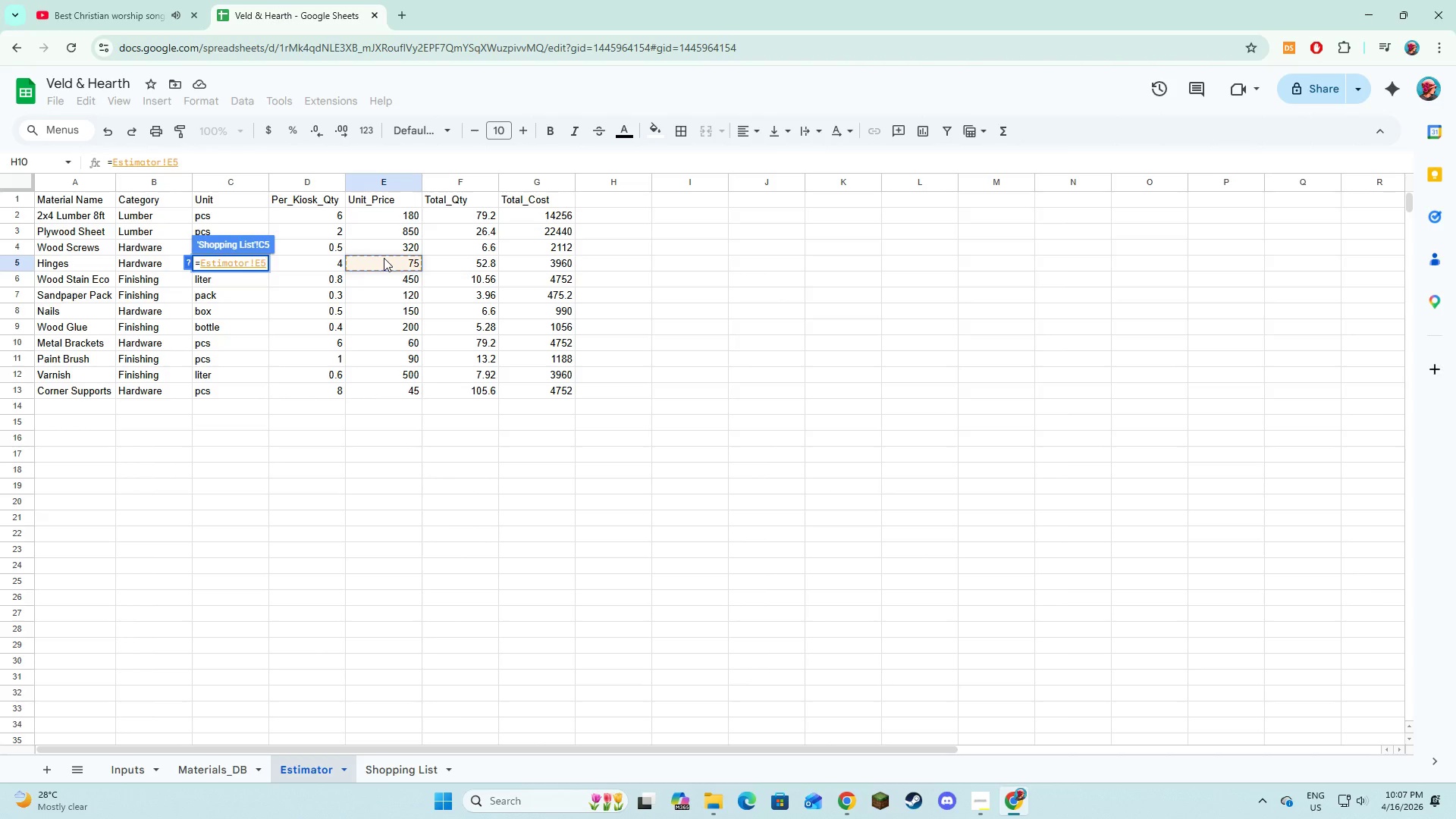 
key(NumpadEnter)
 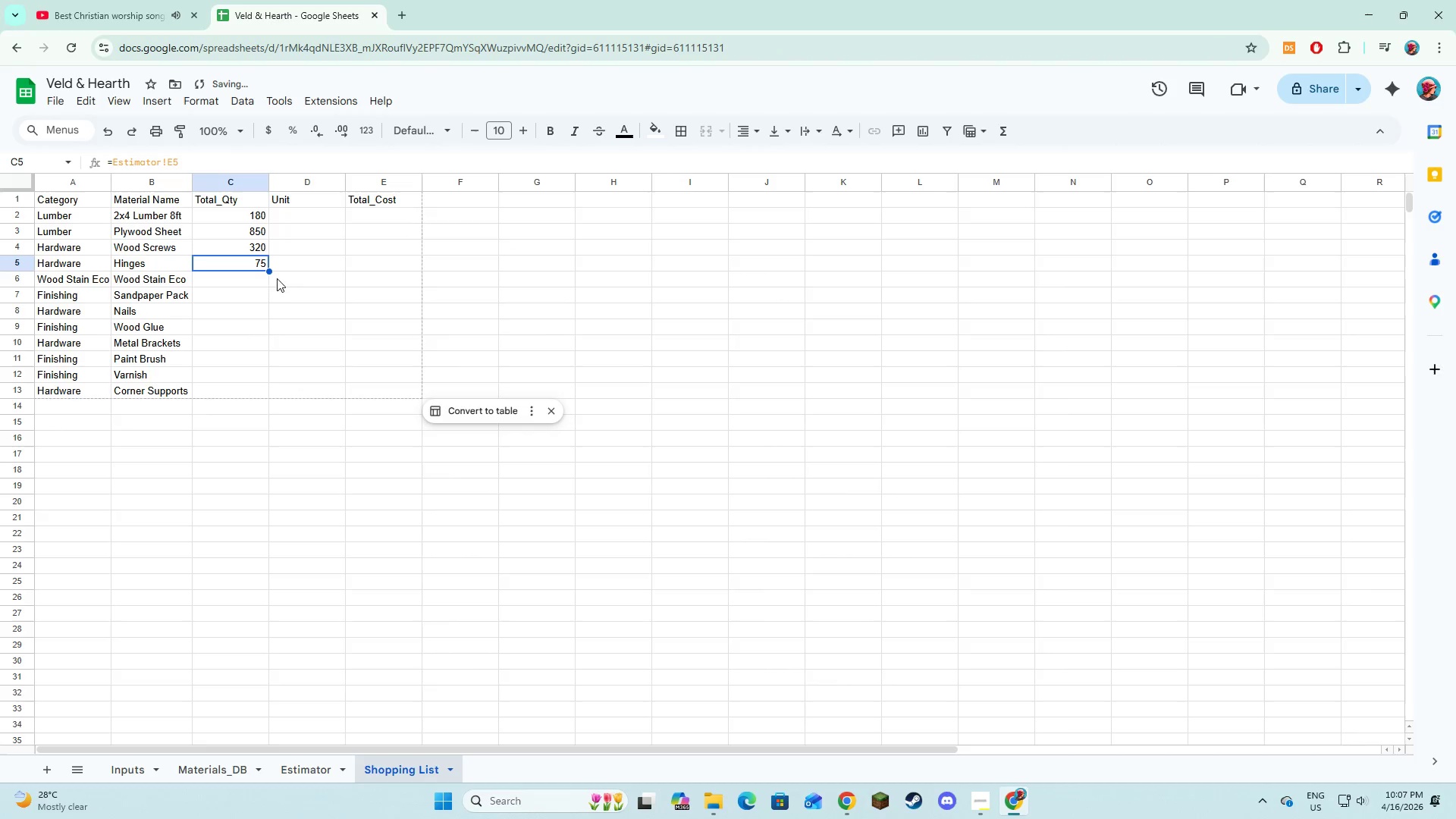 
left_click([264, 282])
 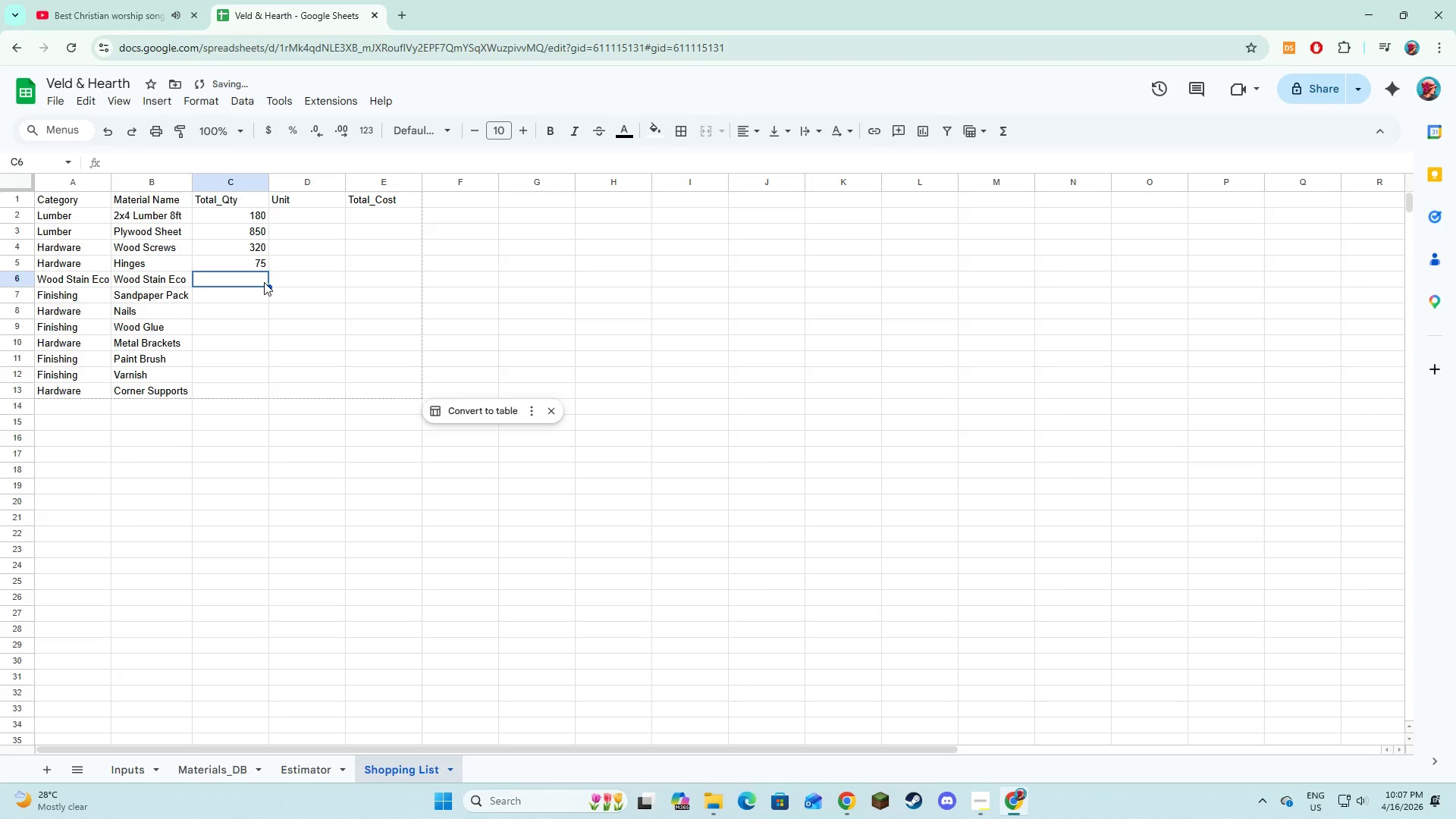 
key(Equal)
 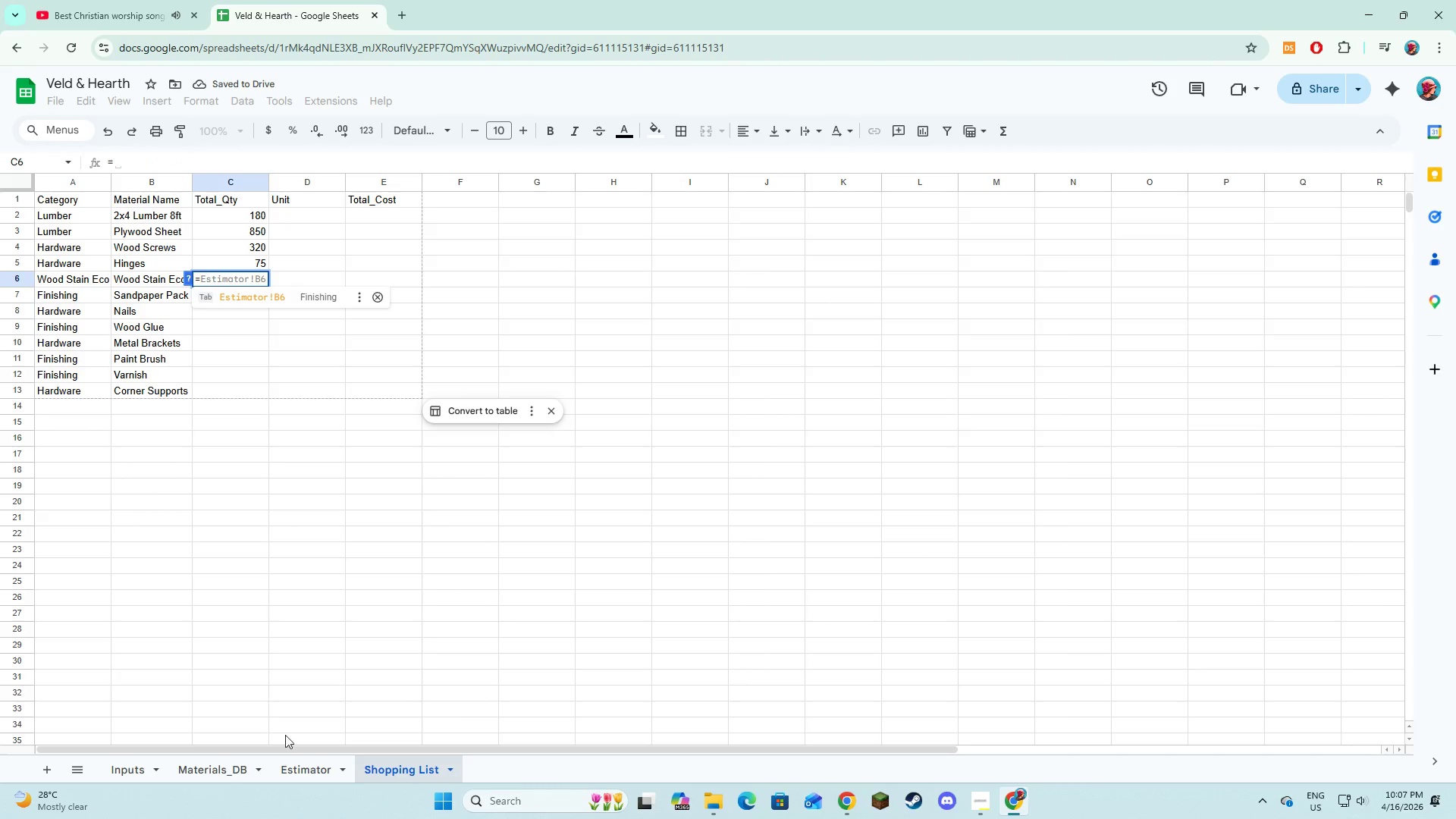 
left_click([302, 761])
 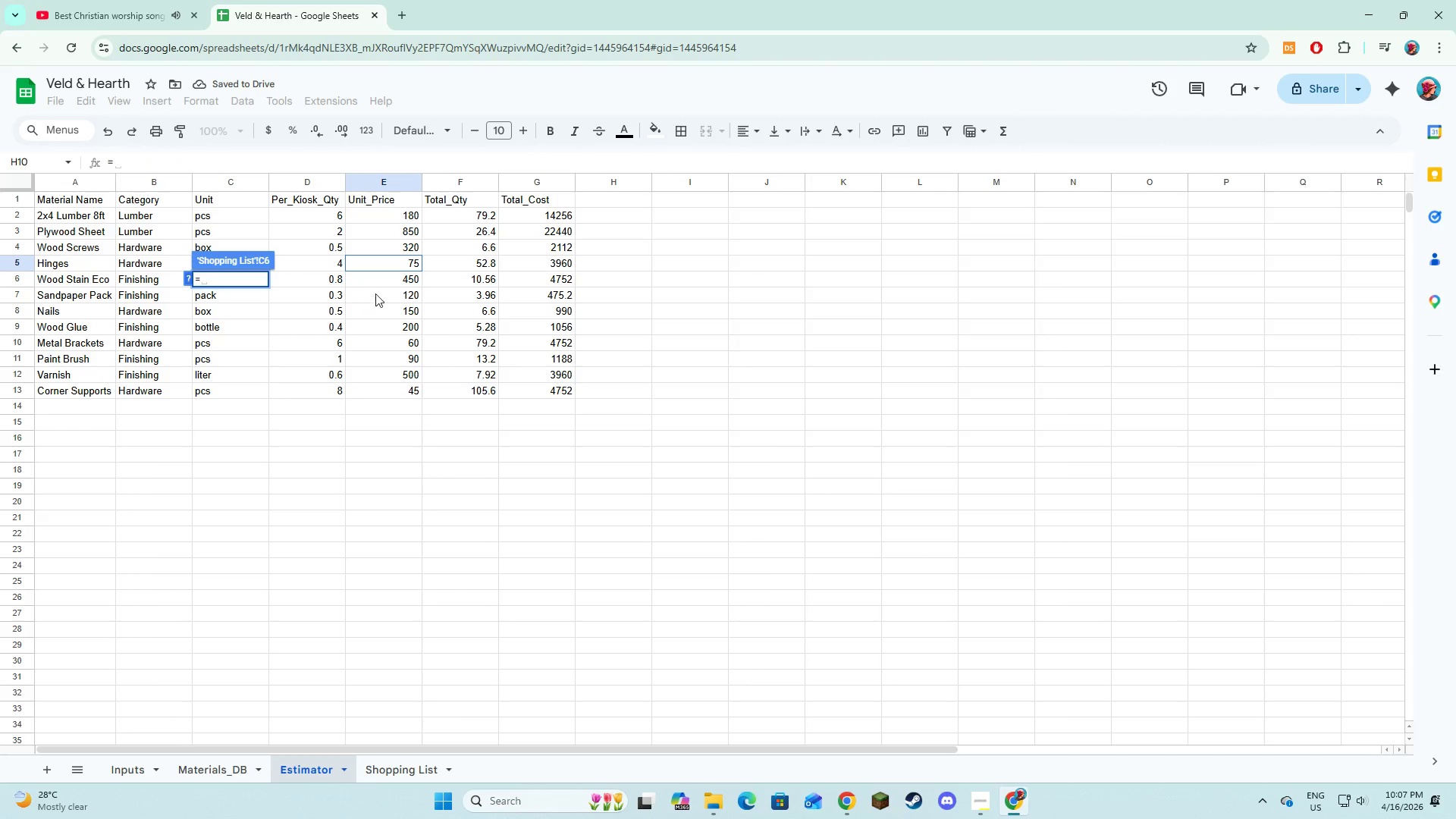 
left_click([384, 281])
 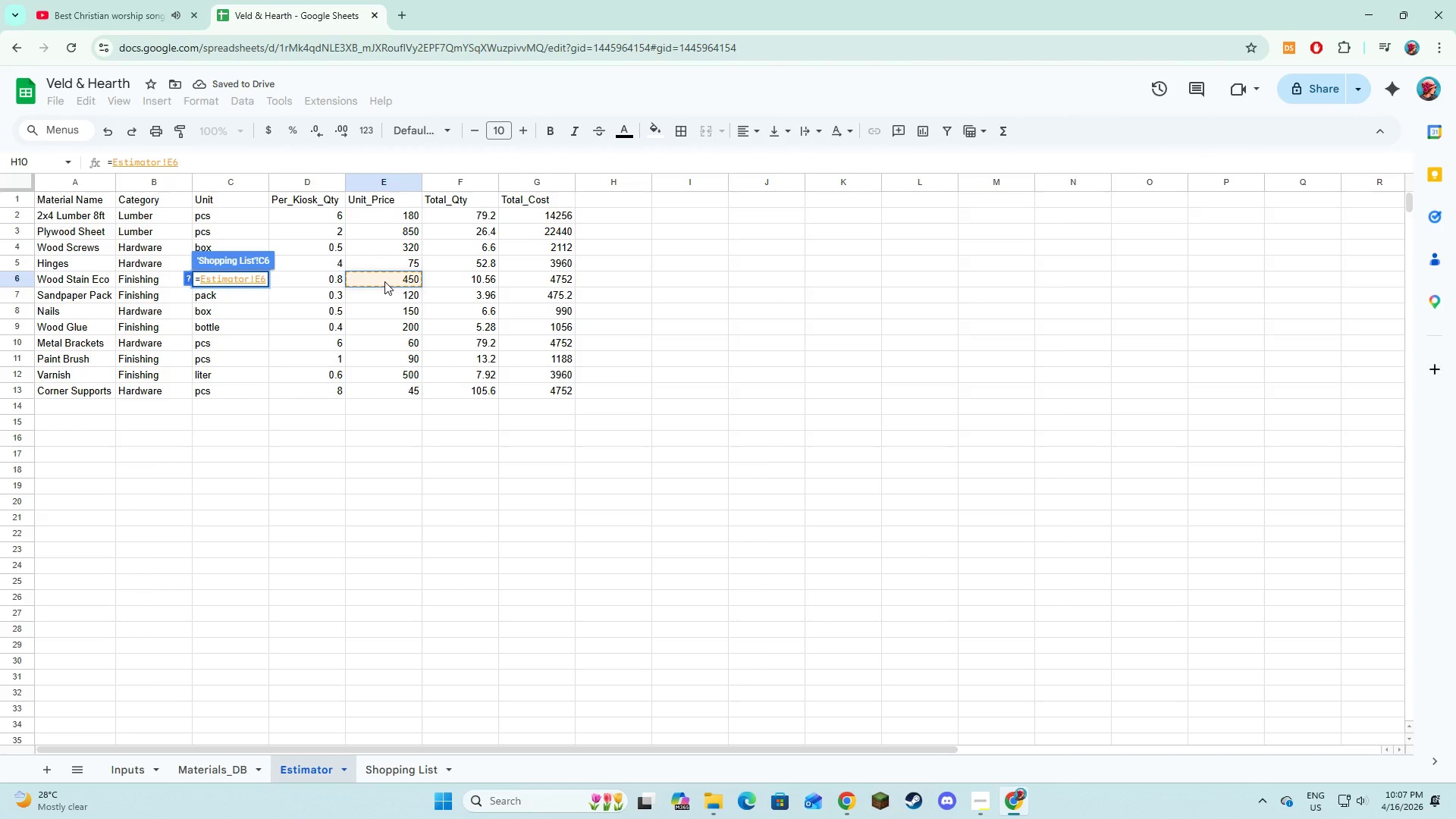 
key(NumpadEnter)
 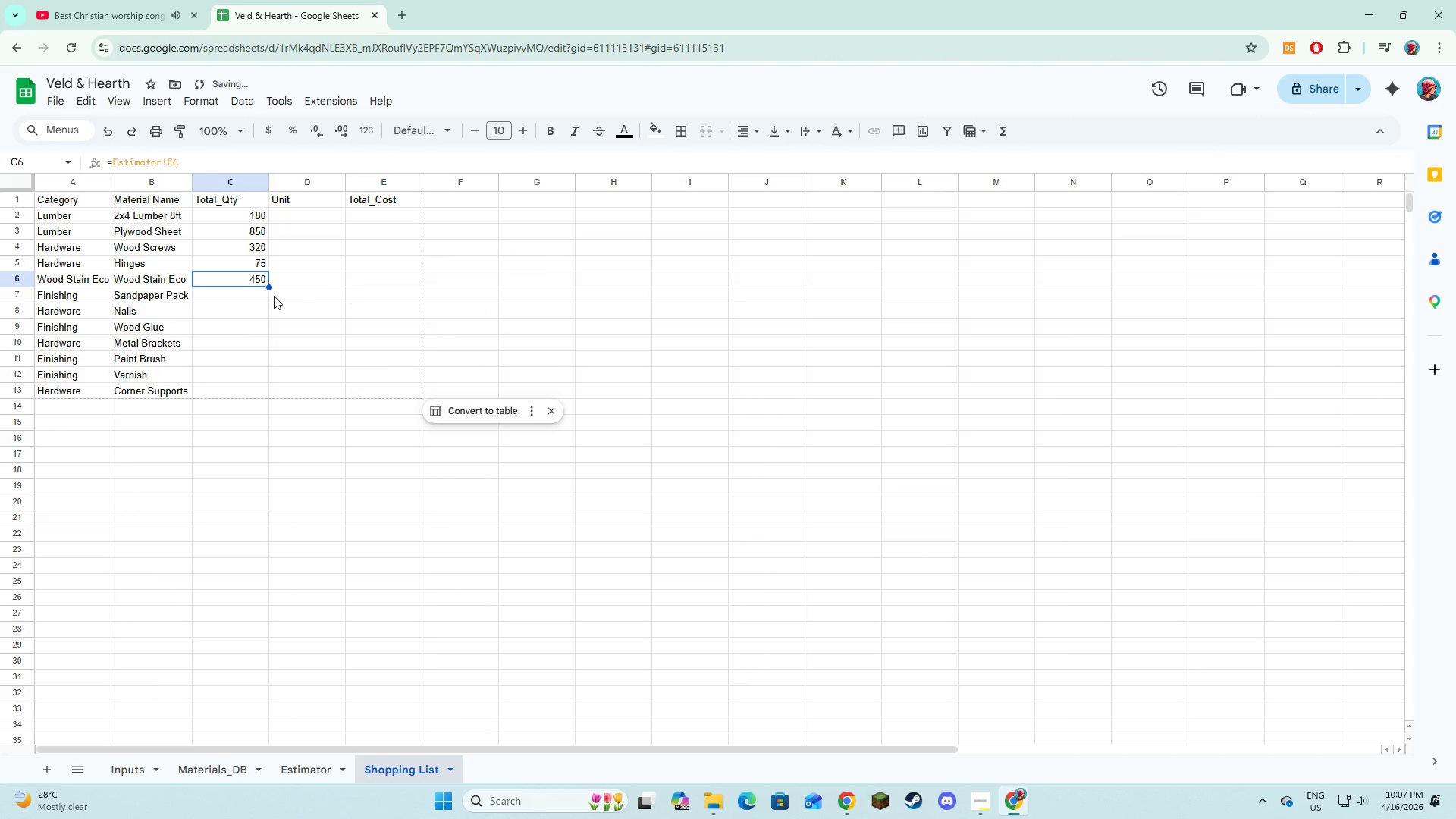 
left_click([265, 296])
 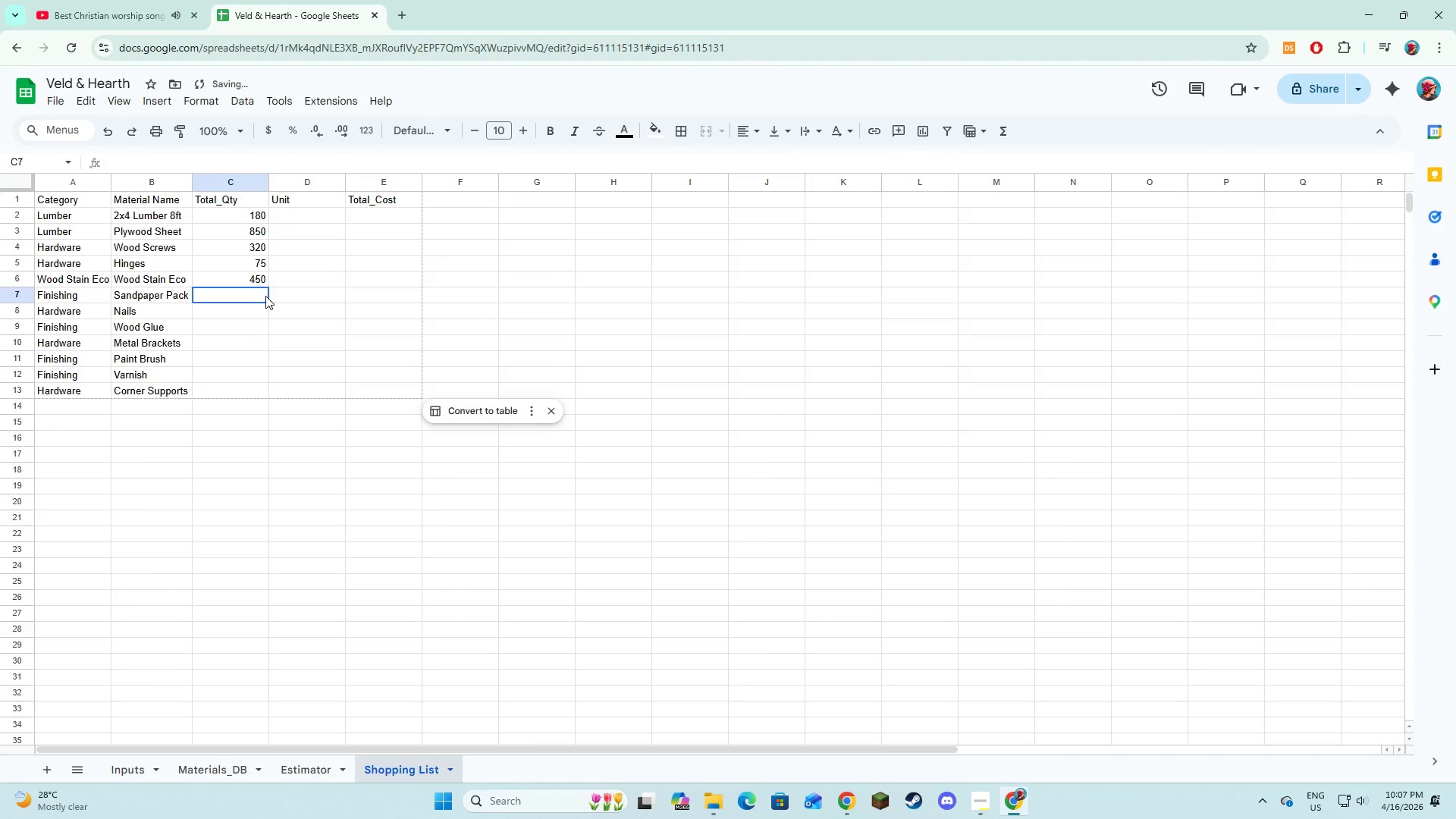 
key(Equal)
 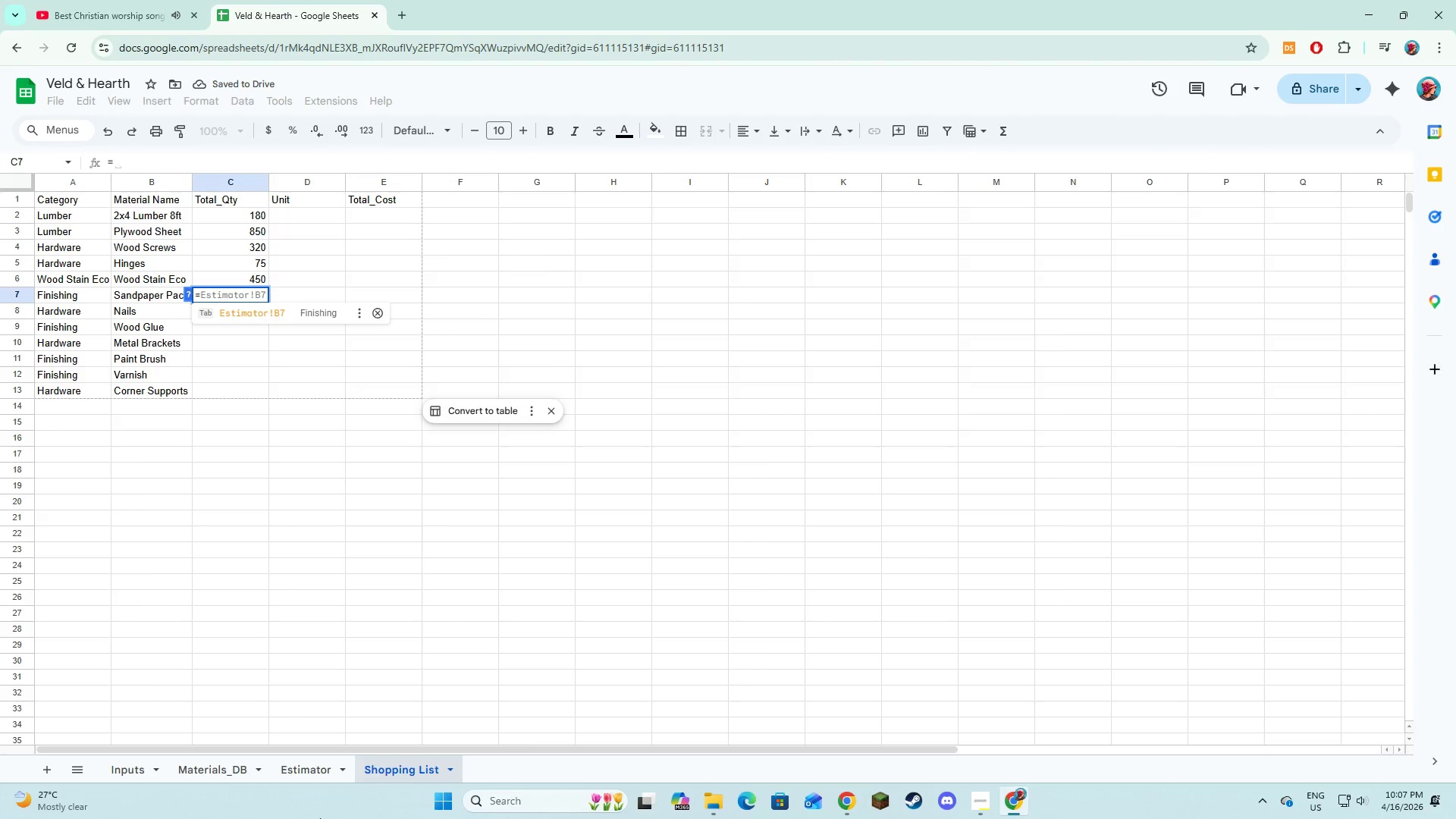 
left_click([320, 776])
 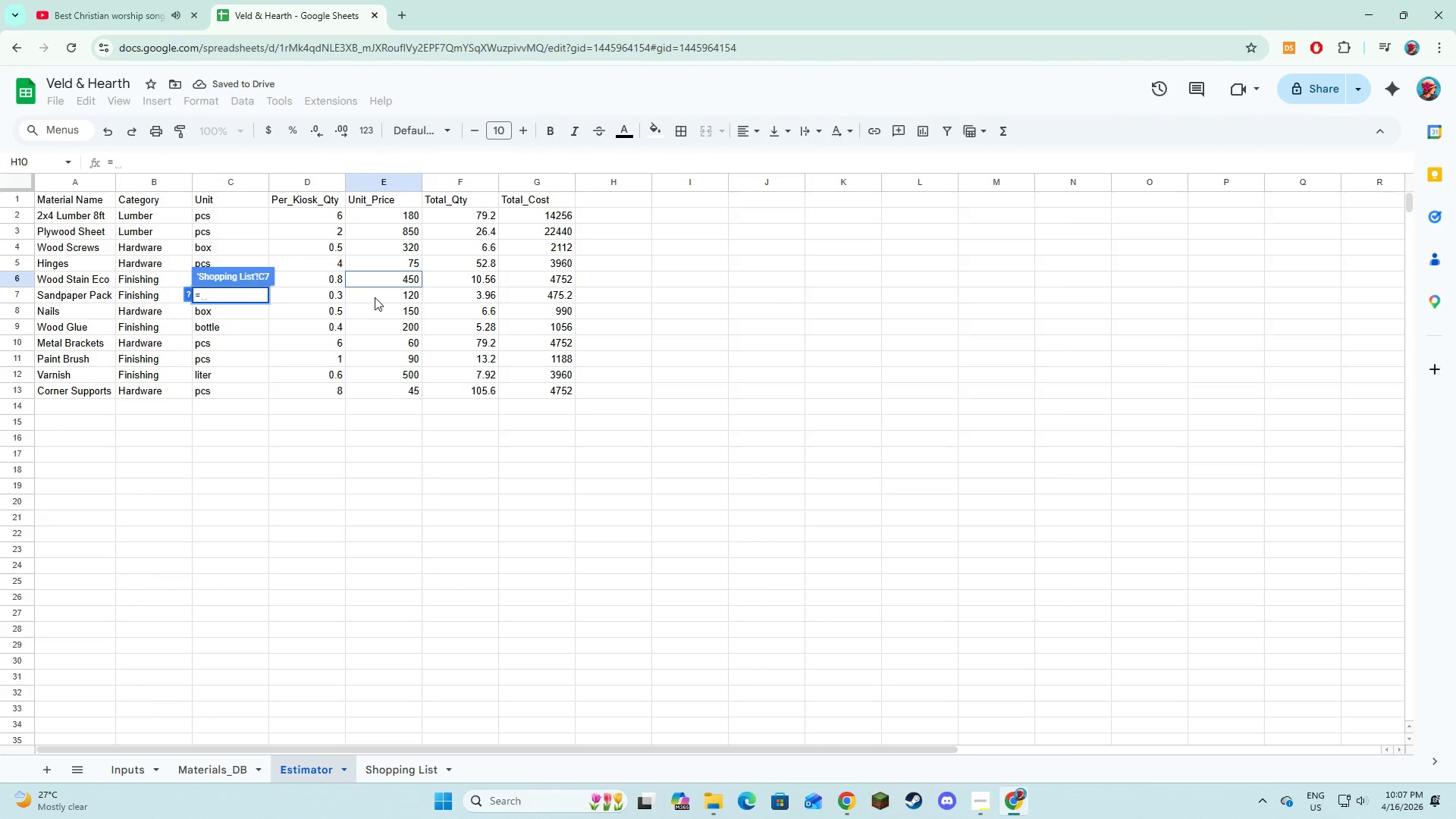 
left_click([376, 296])
 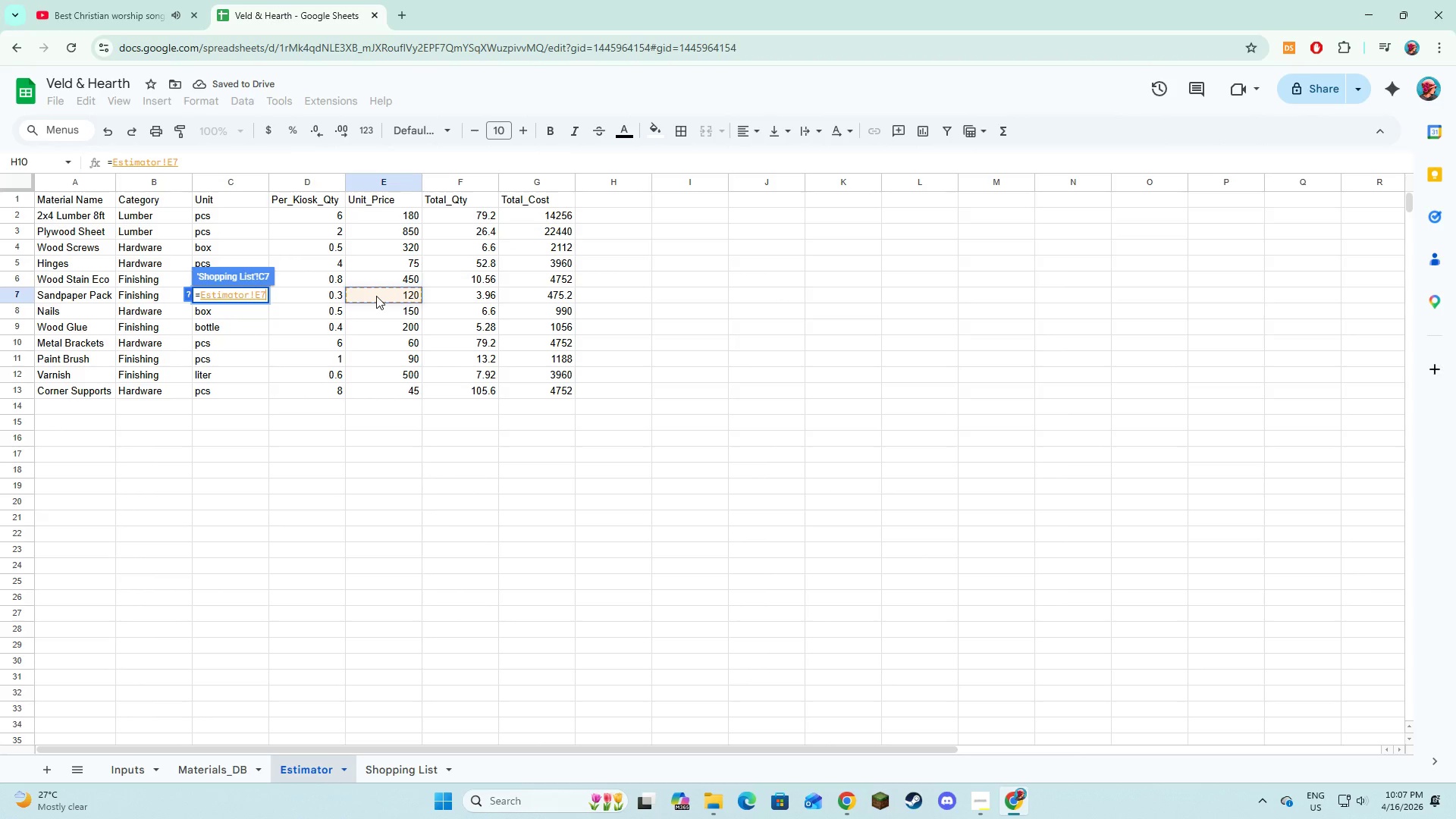 
key(NumpadEnter)
 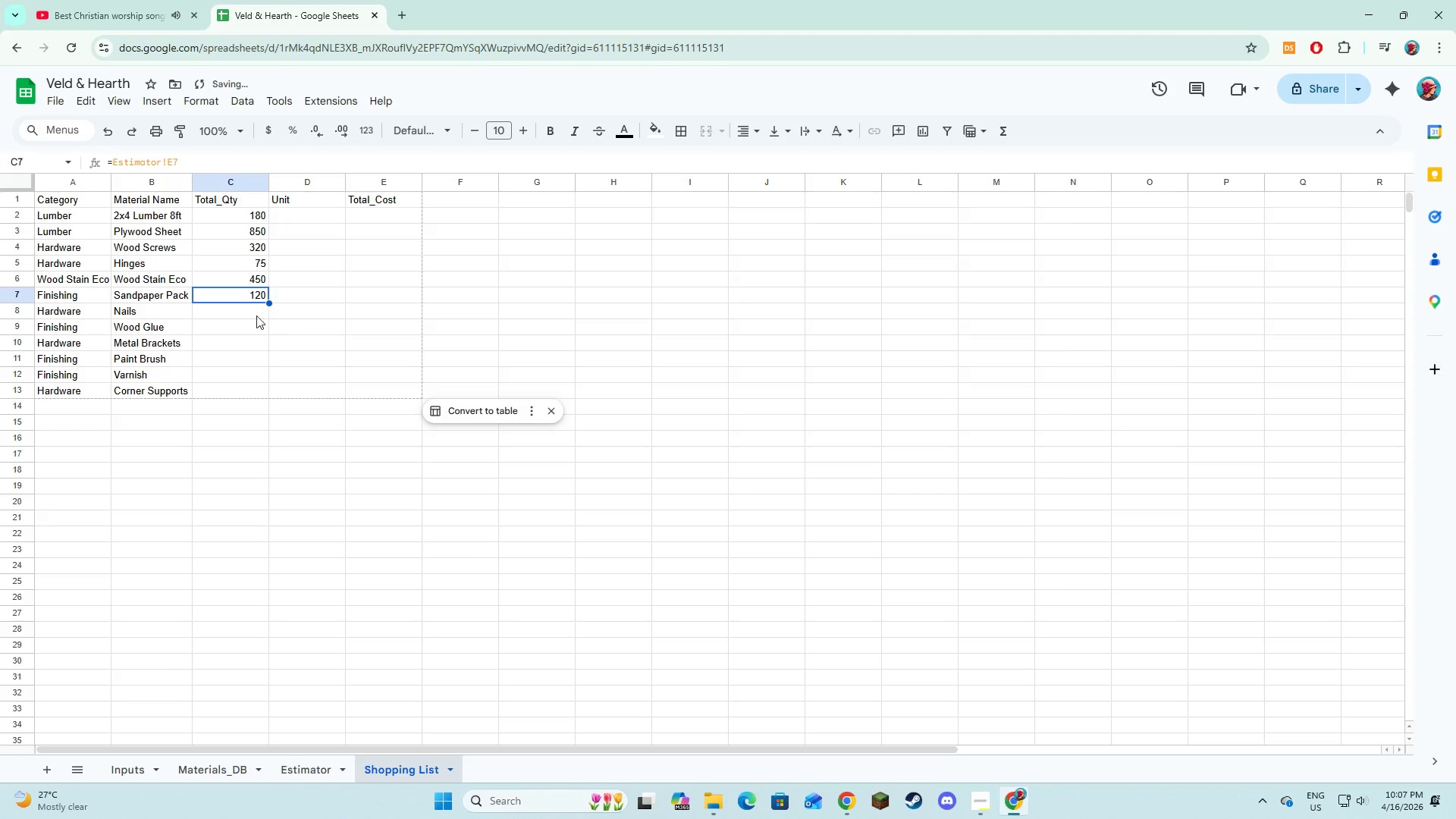 
left_click([249, 313])
 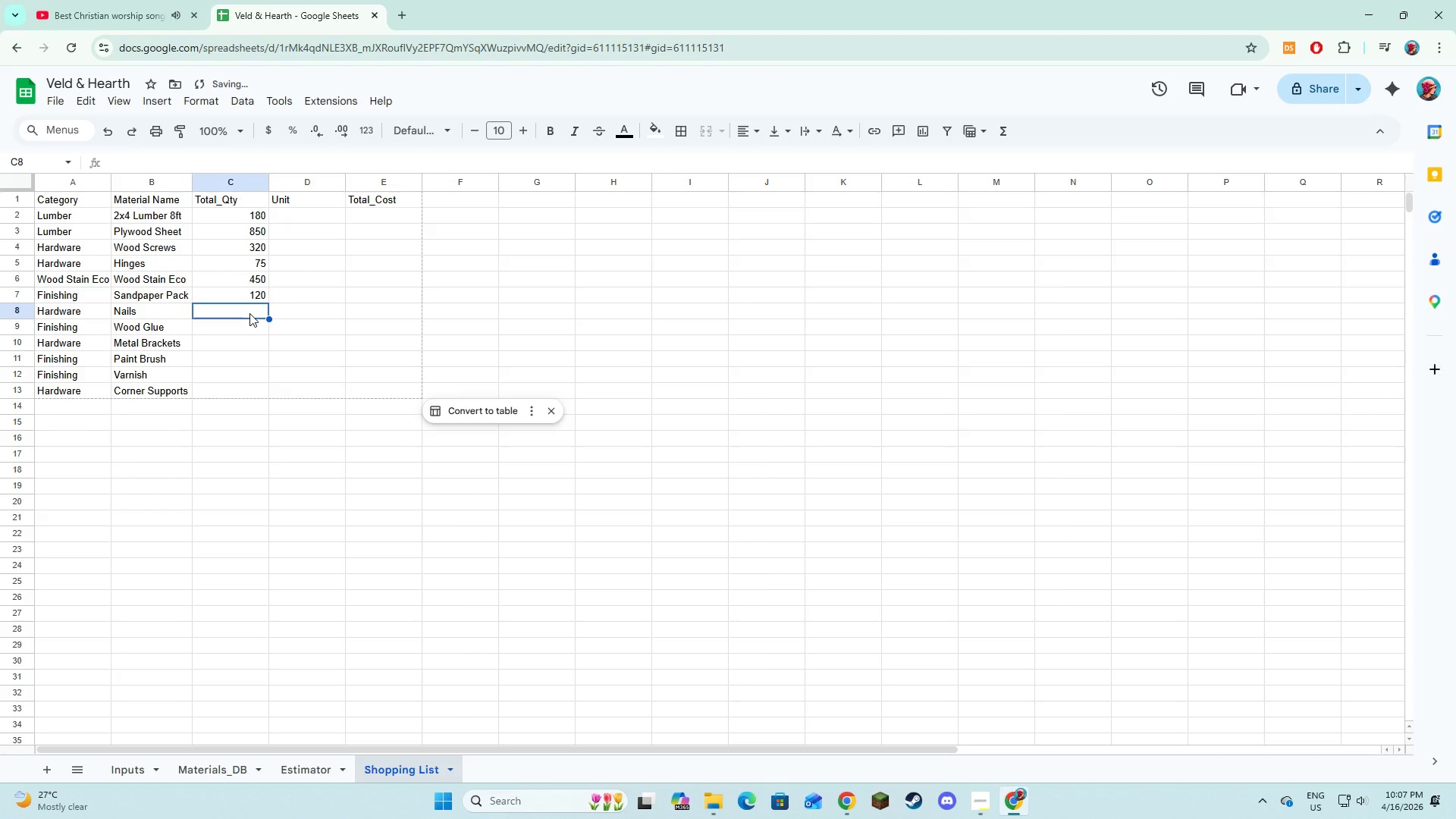 
key(Equal)
 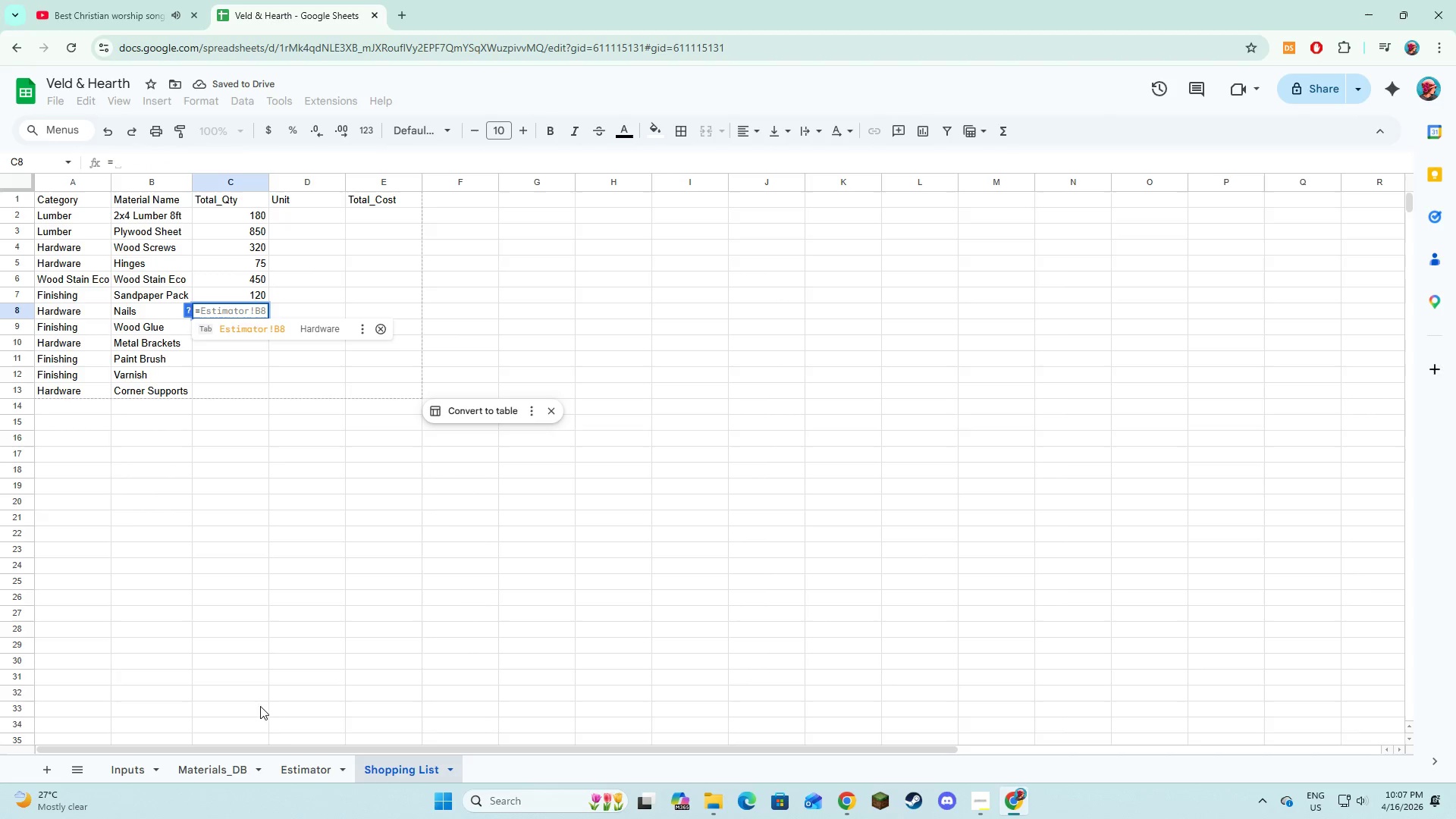 
left_click([293, 764])
 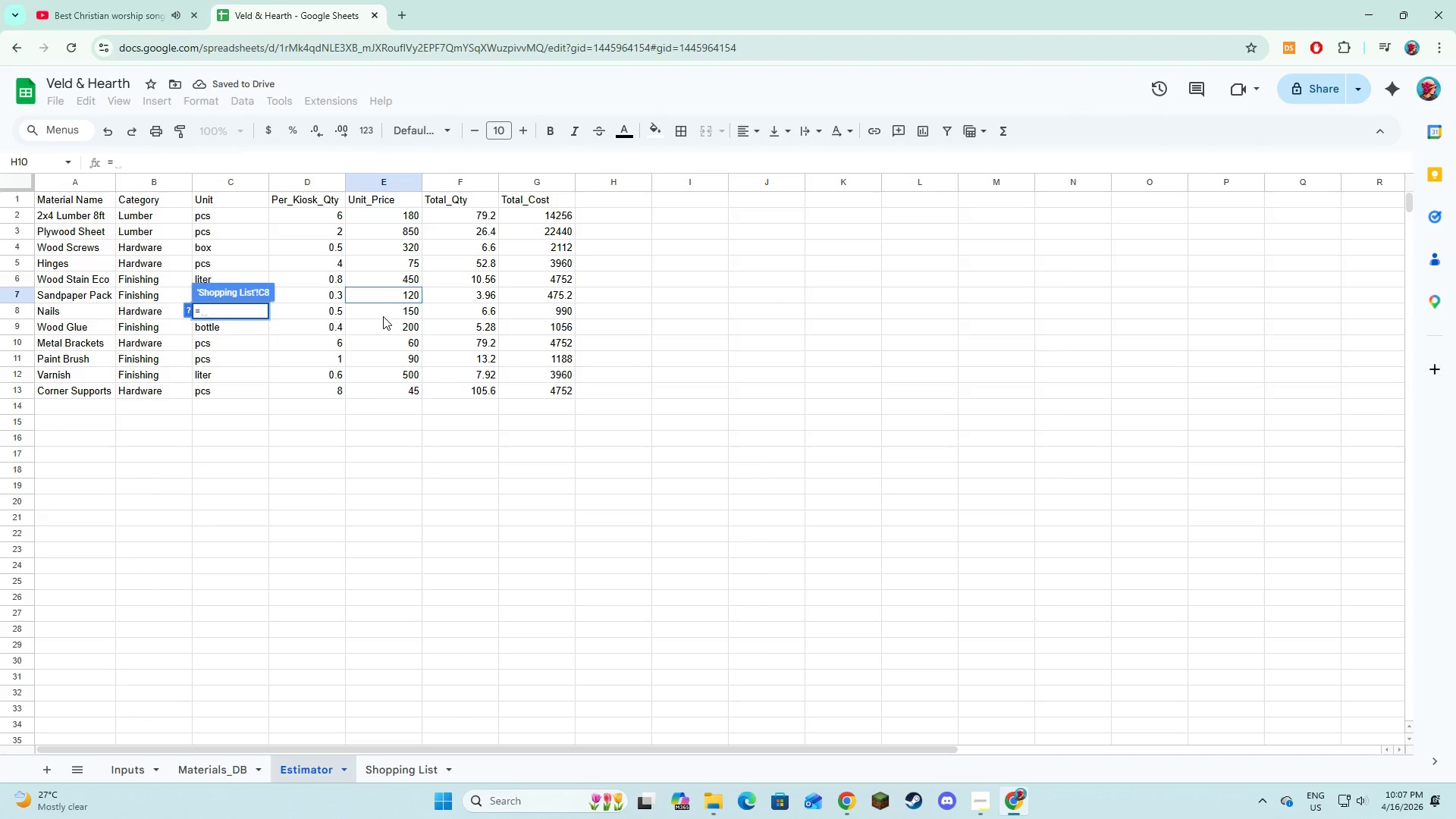 
left_click([384, 315])
 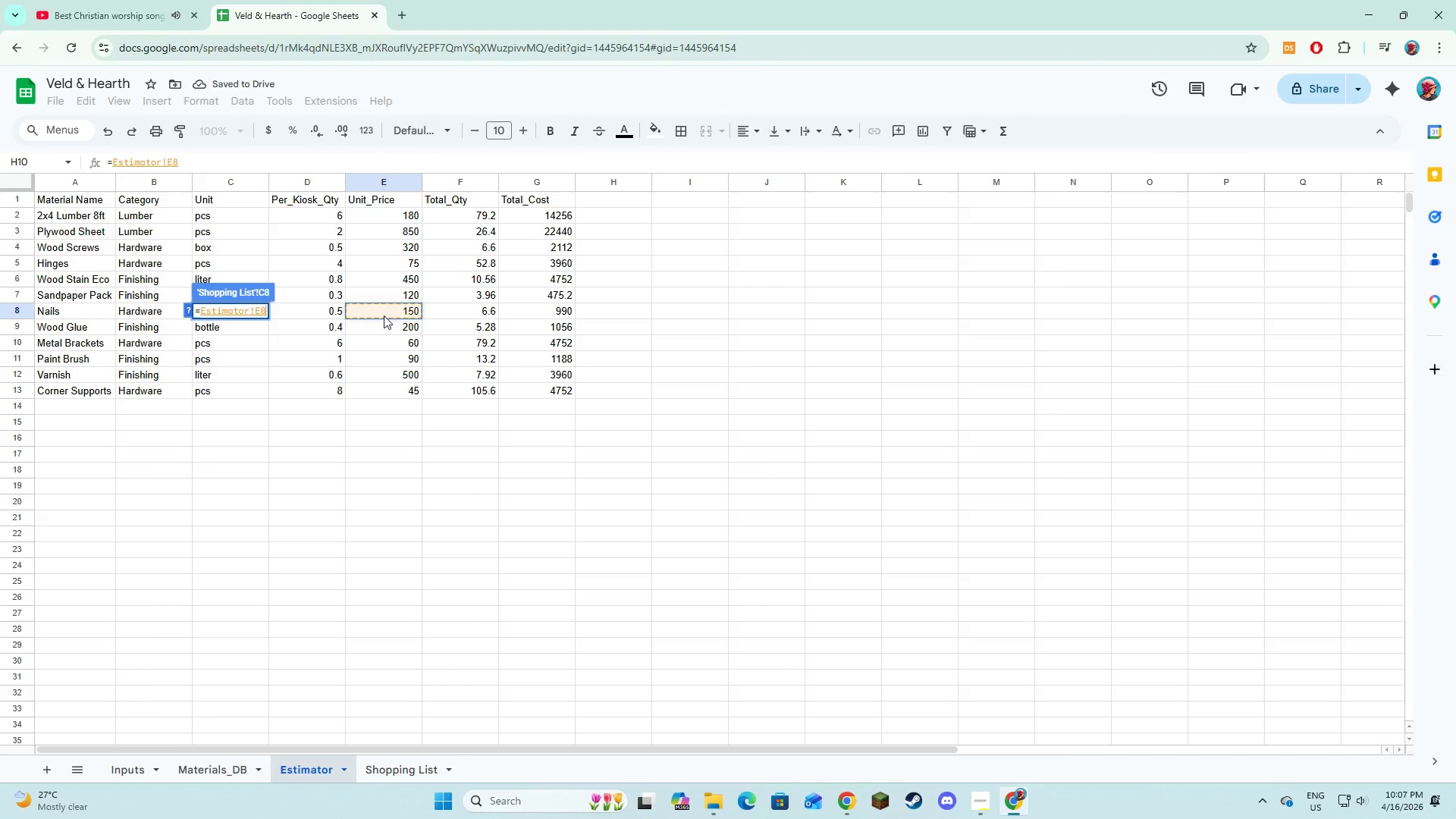 
key(NumpadEnter)
 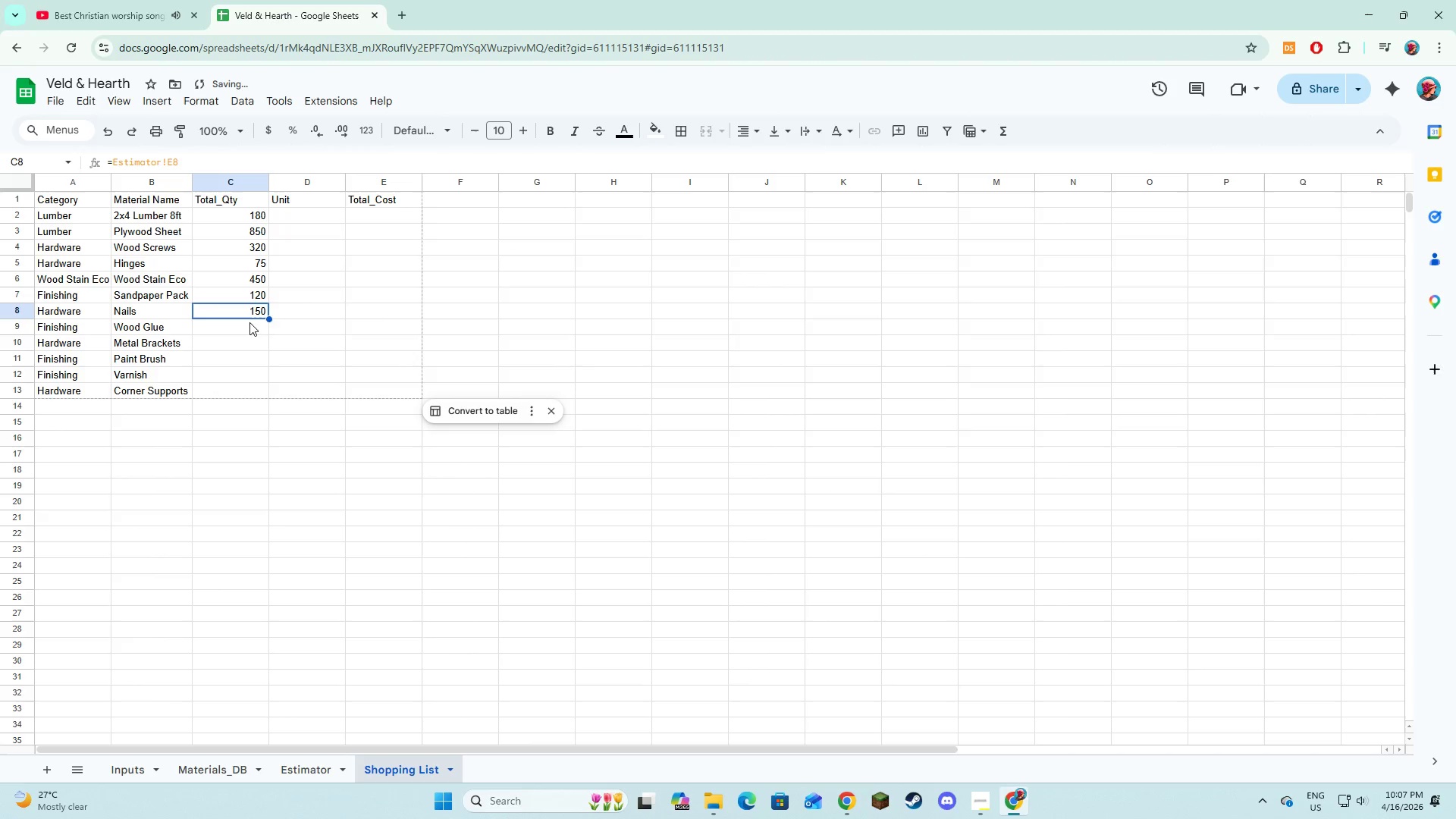 
left_click([249, 325])
 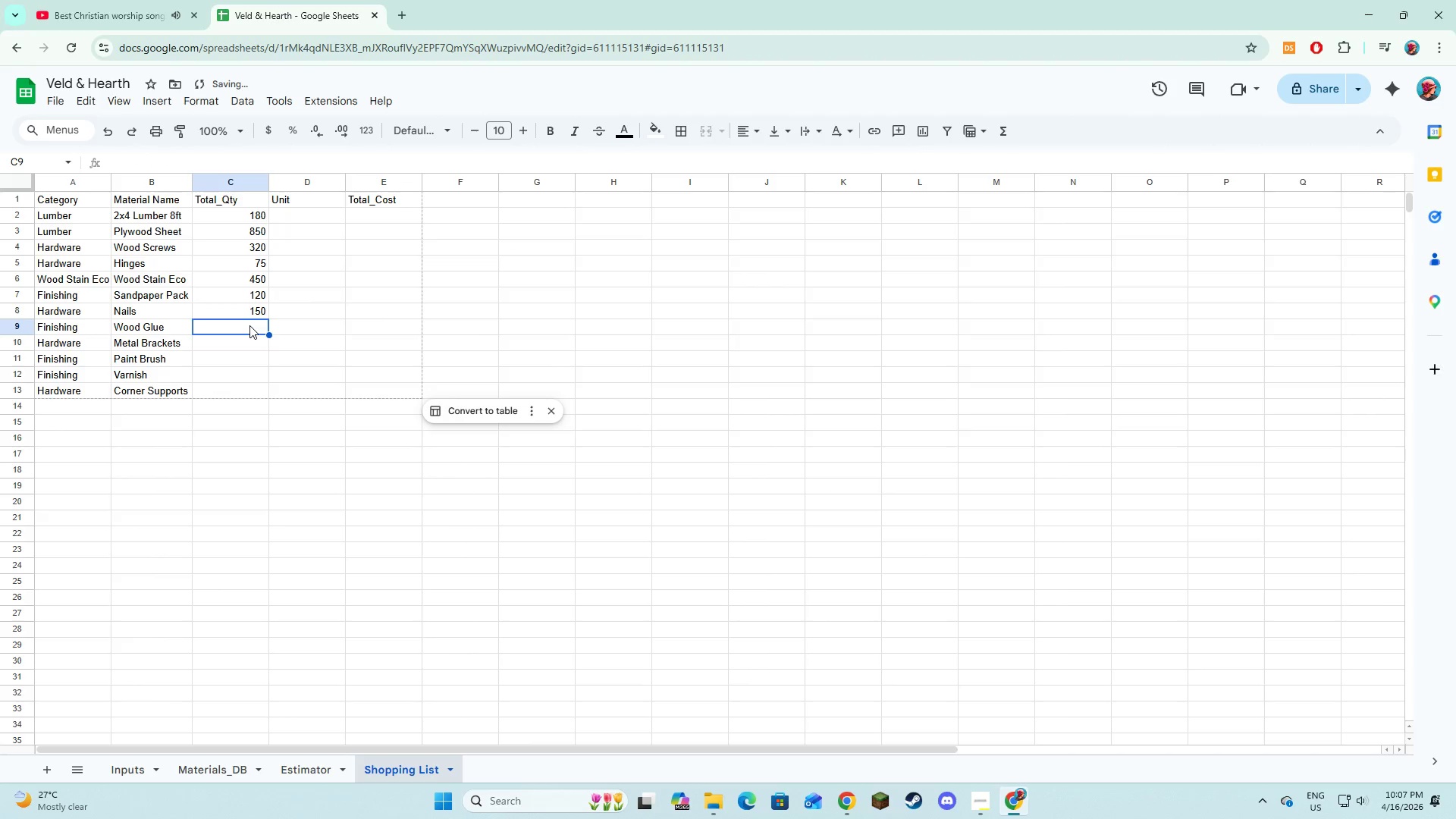 
key(Equal)
 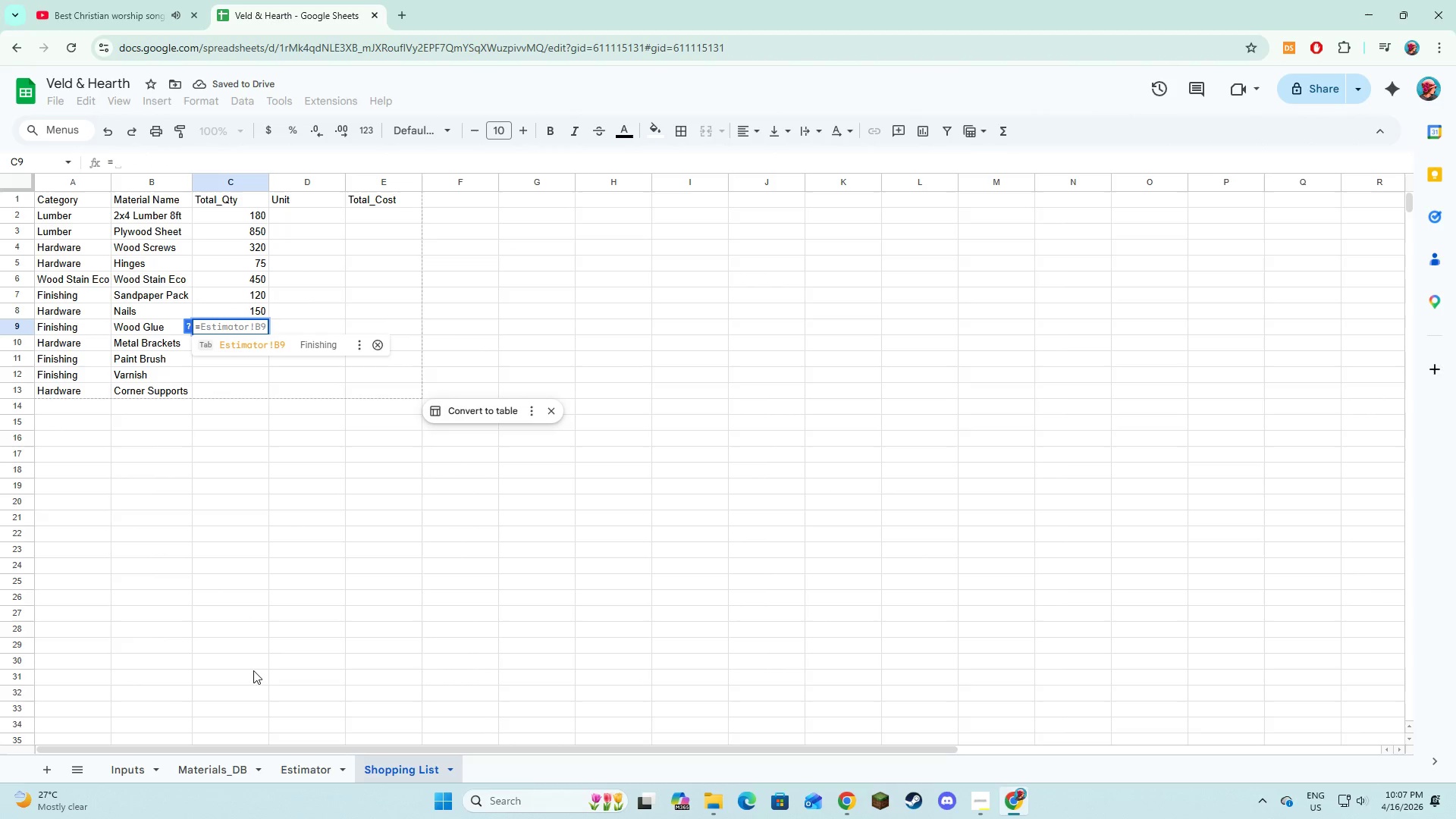 
left_click([293, 783])
 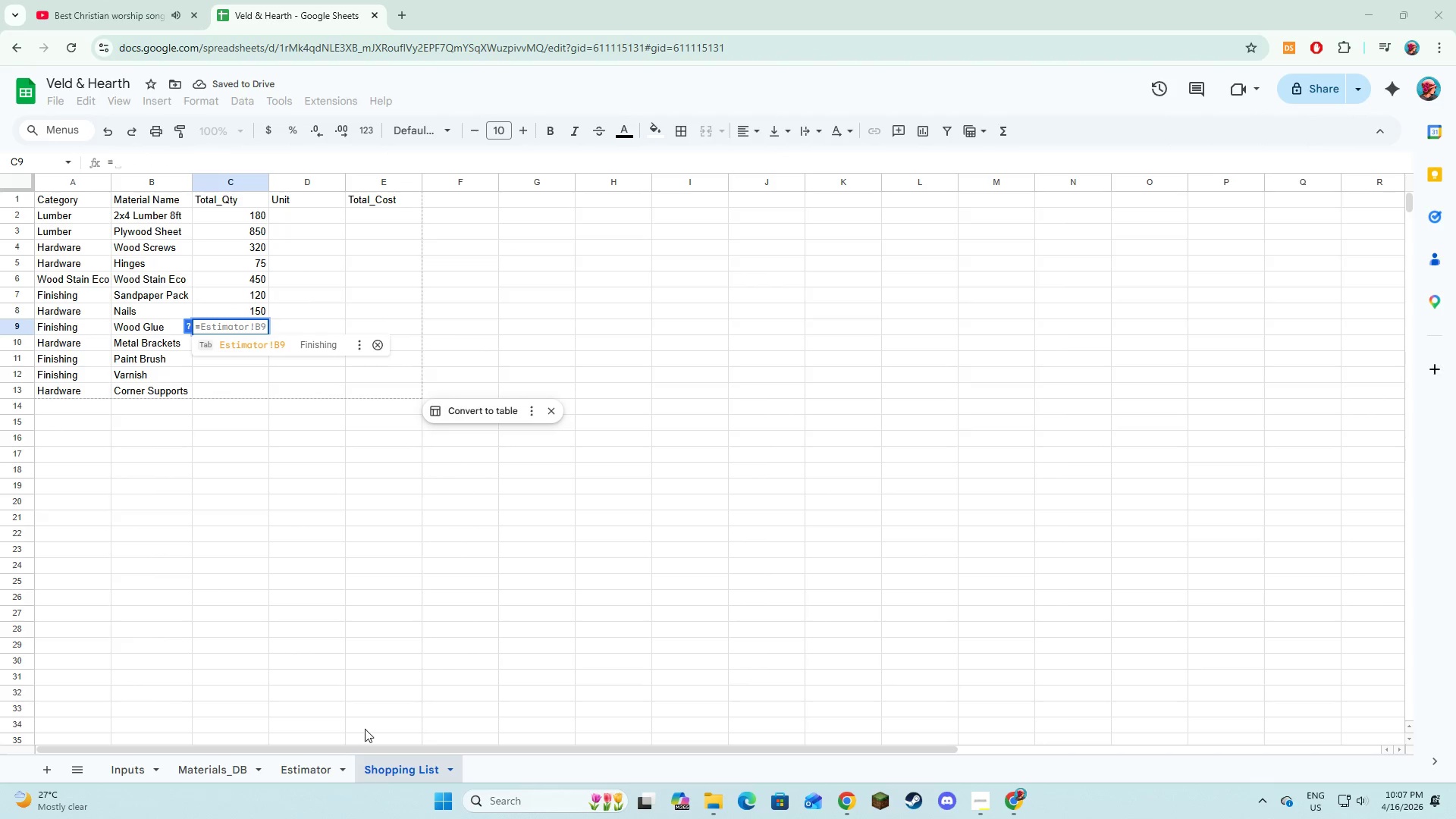 
left_click([322, 764])
 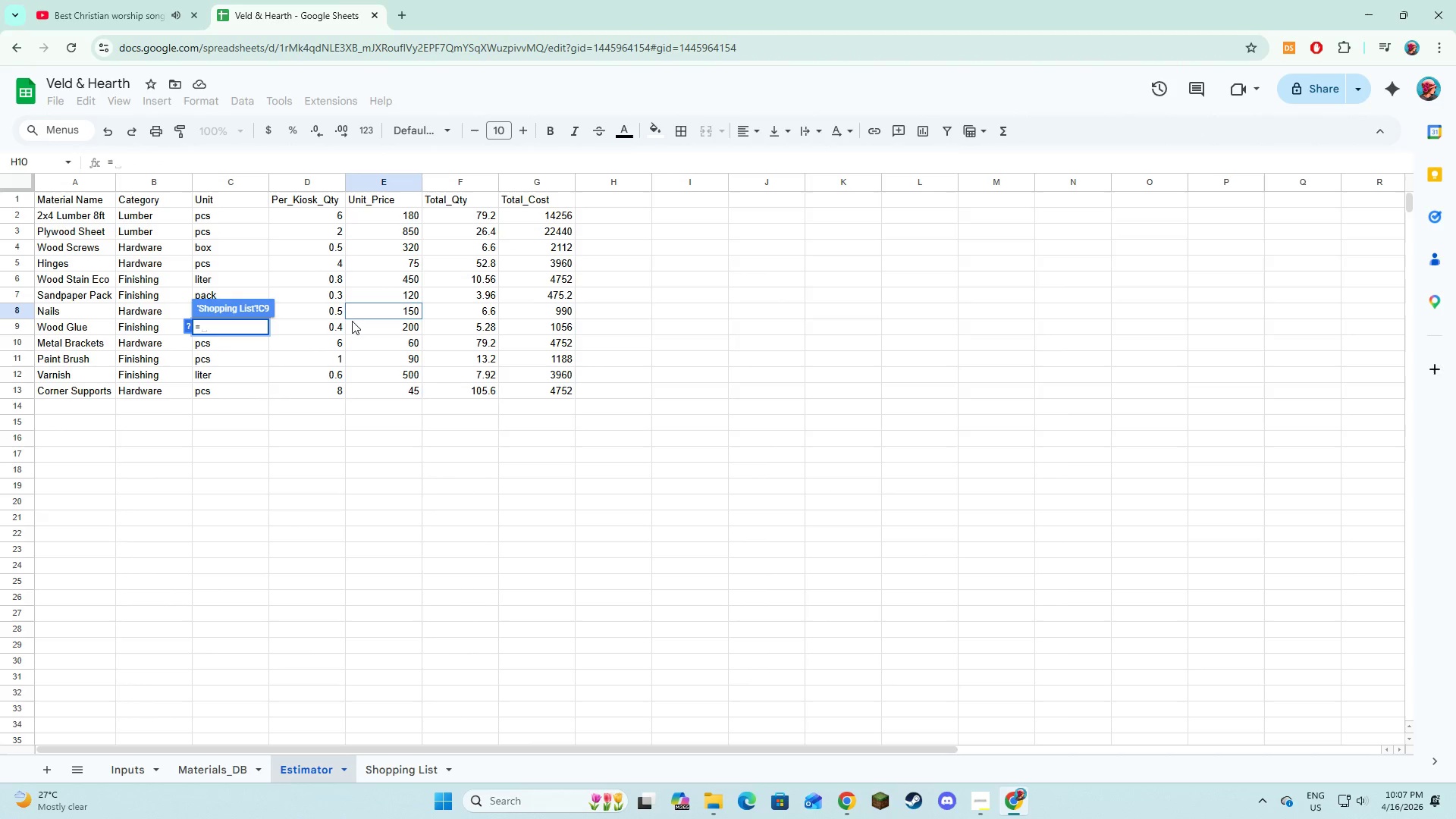 
left_click([354, 325])
 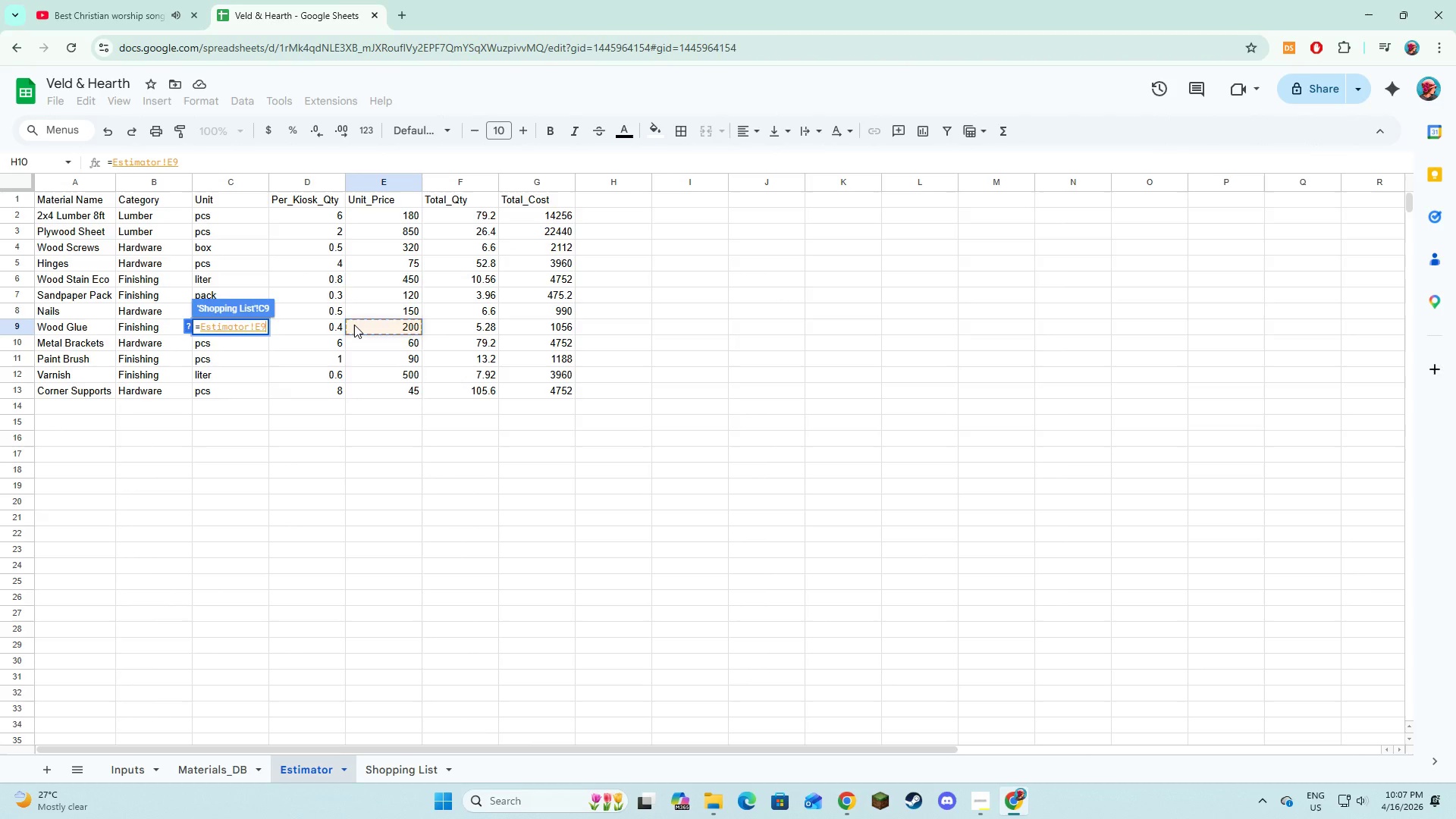 
key(NumpadEnter)
 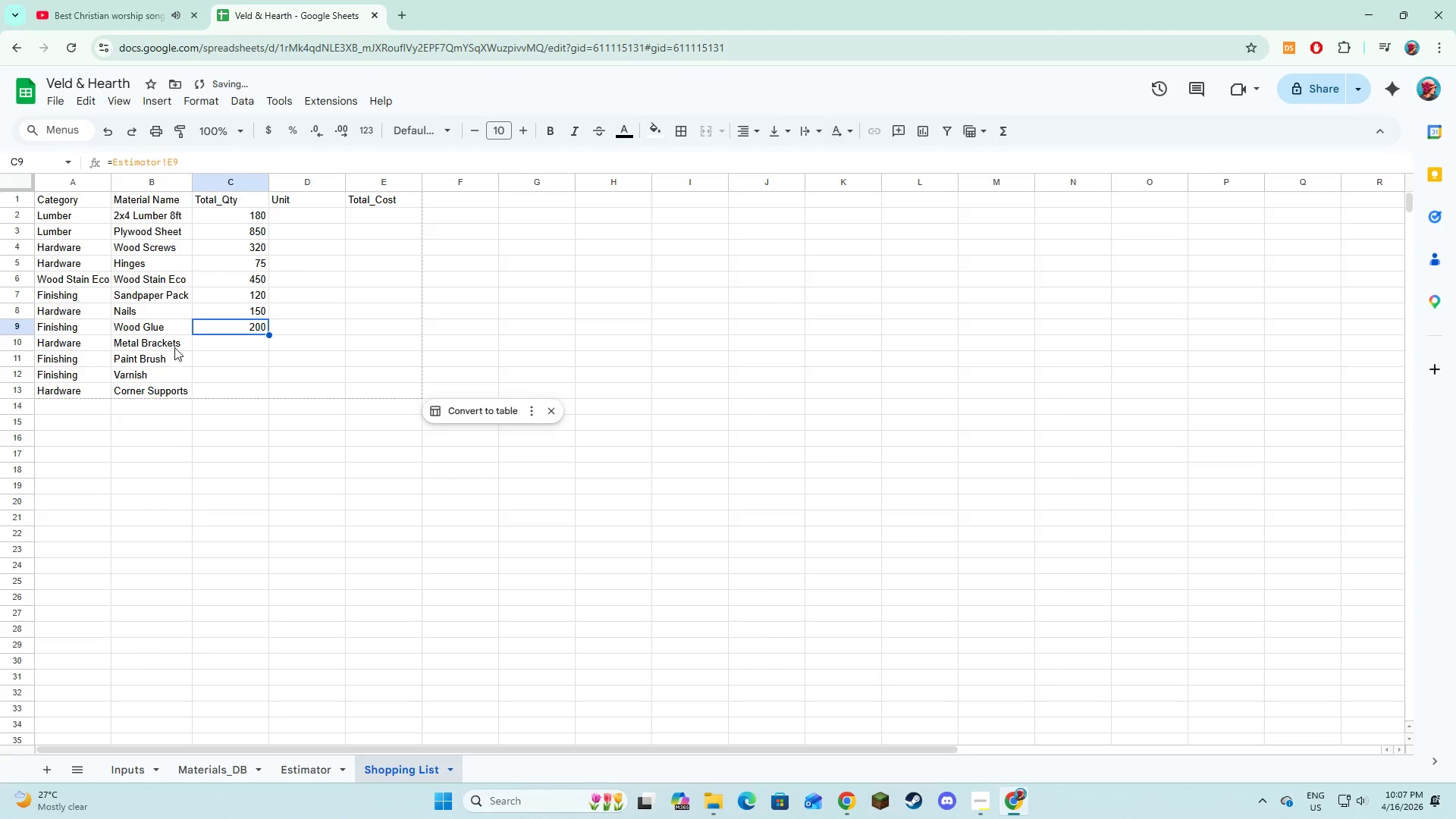 
left_click([211, 347])
 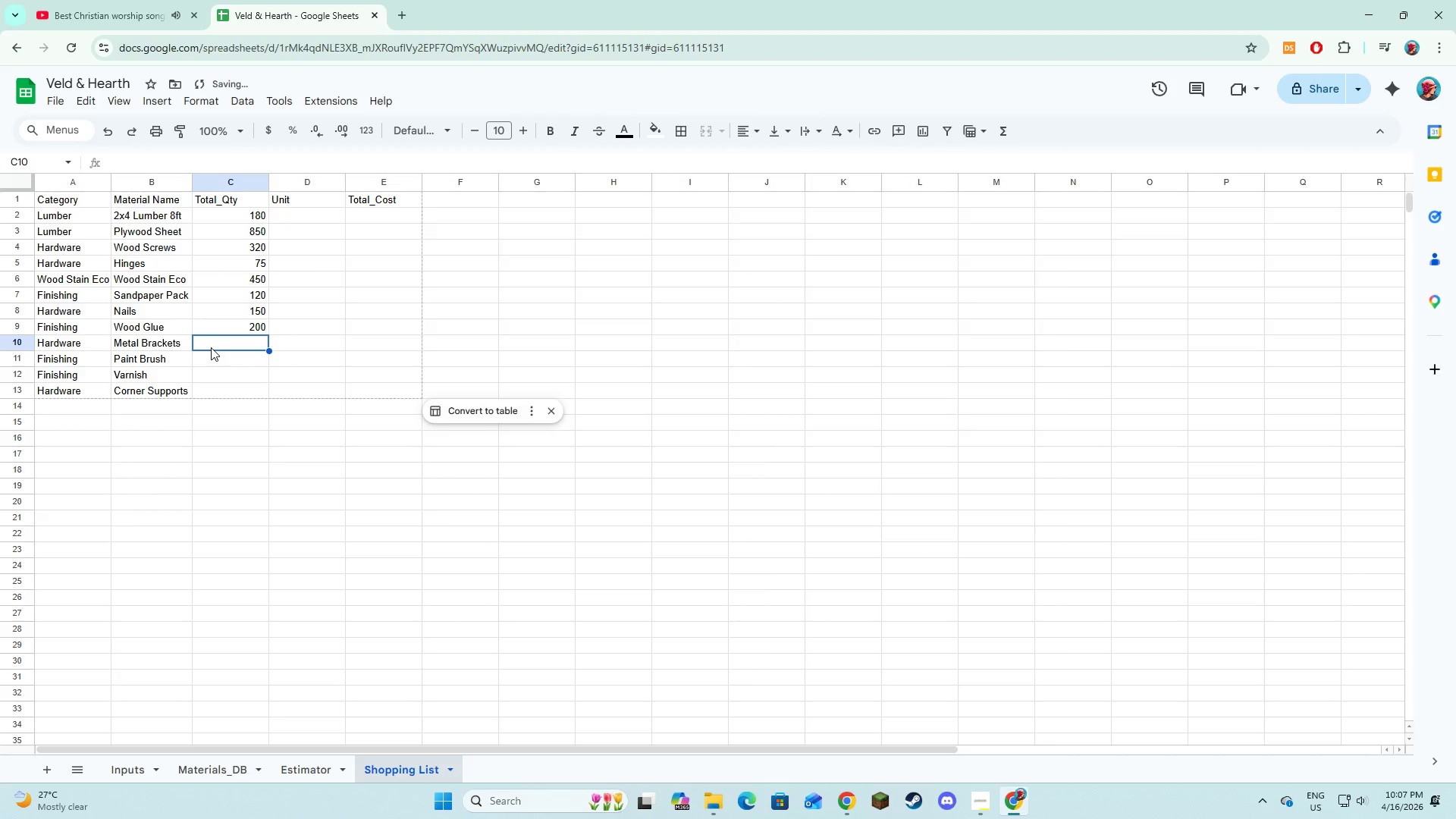 
key(Equal)
 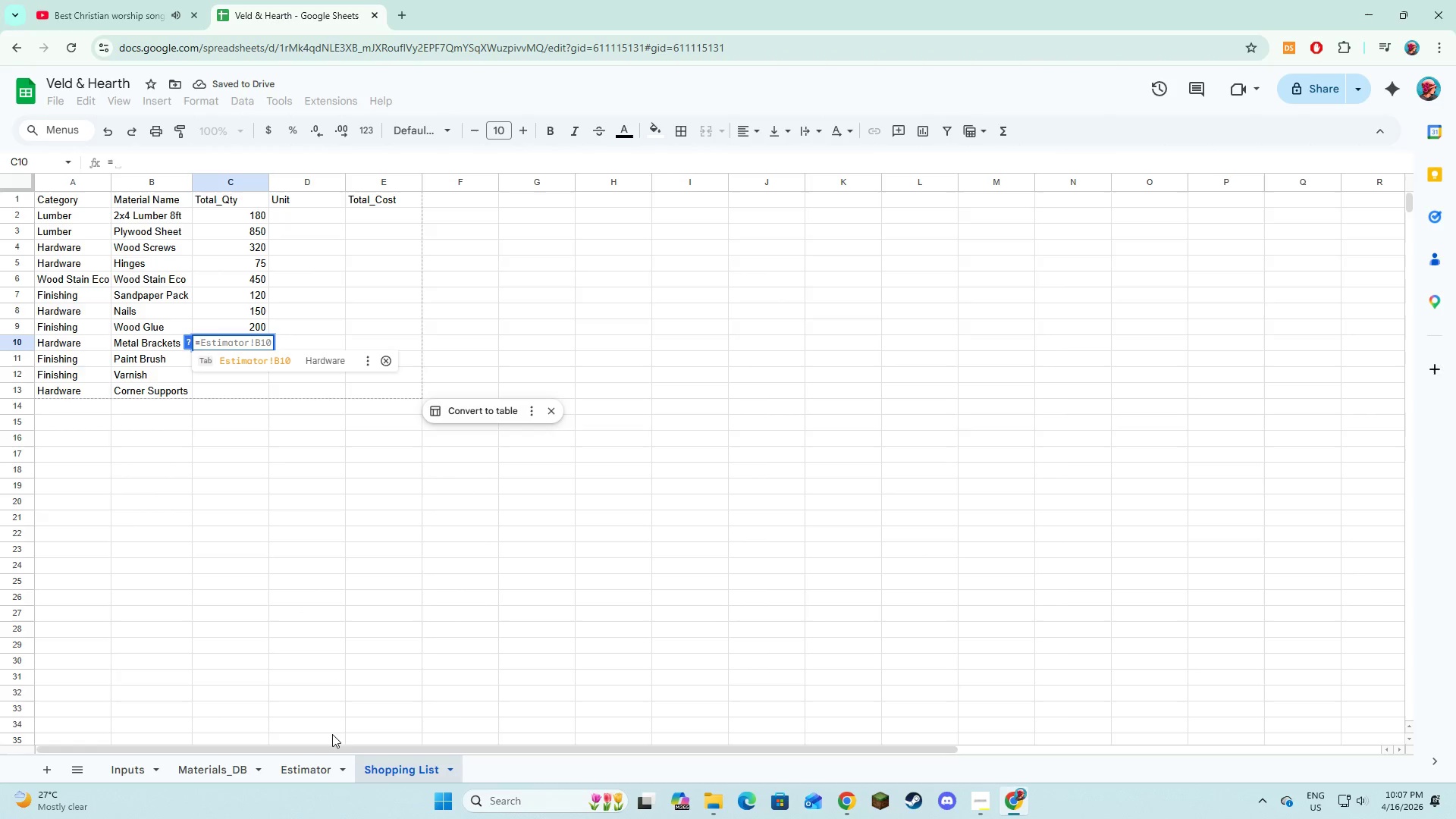 
left_click([319, 766])
 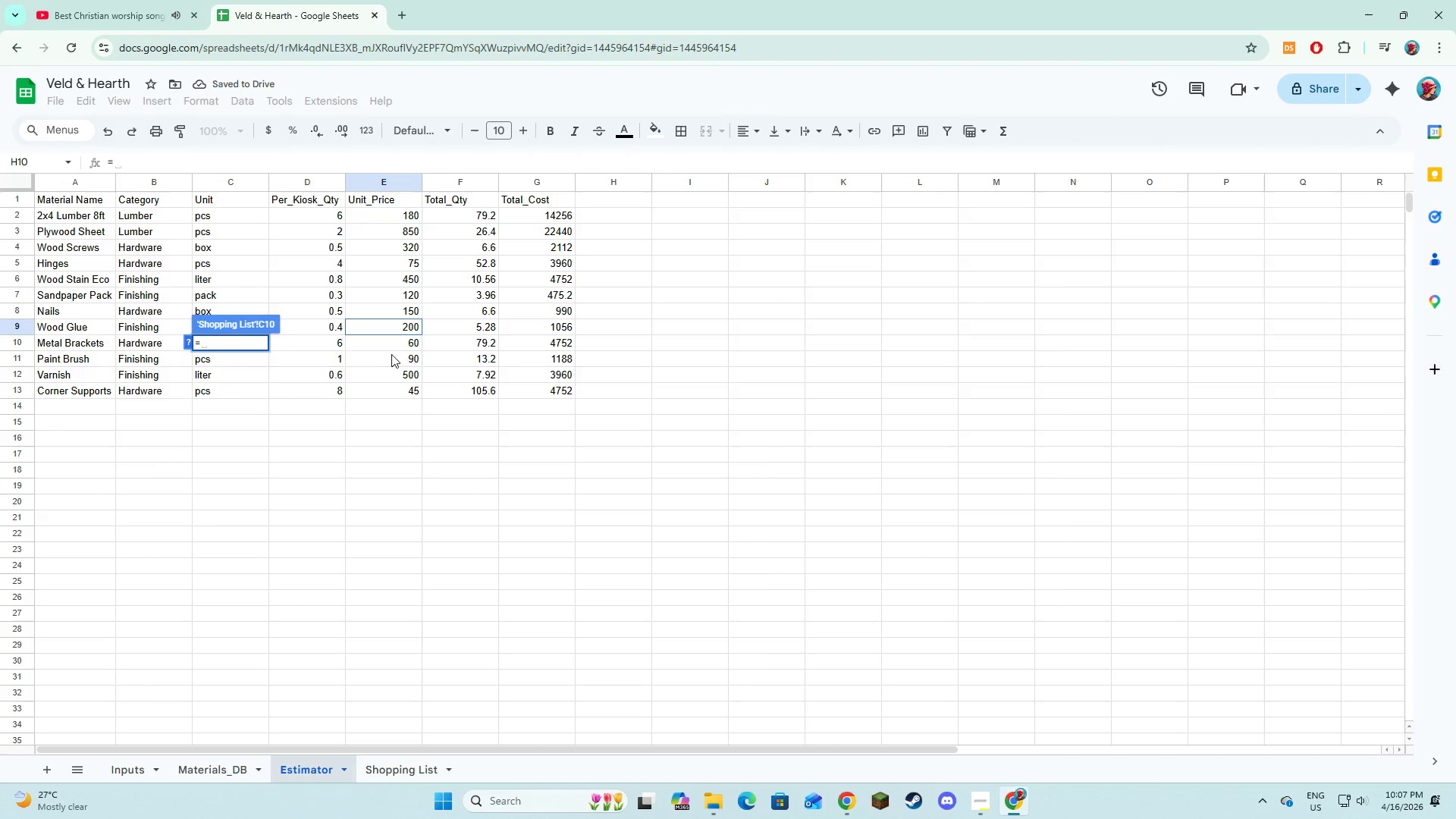 
left_click([394, 348])
 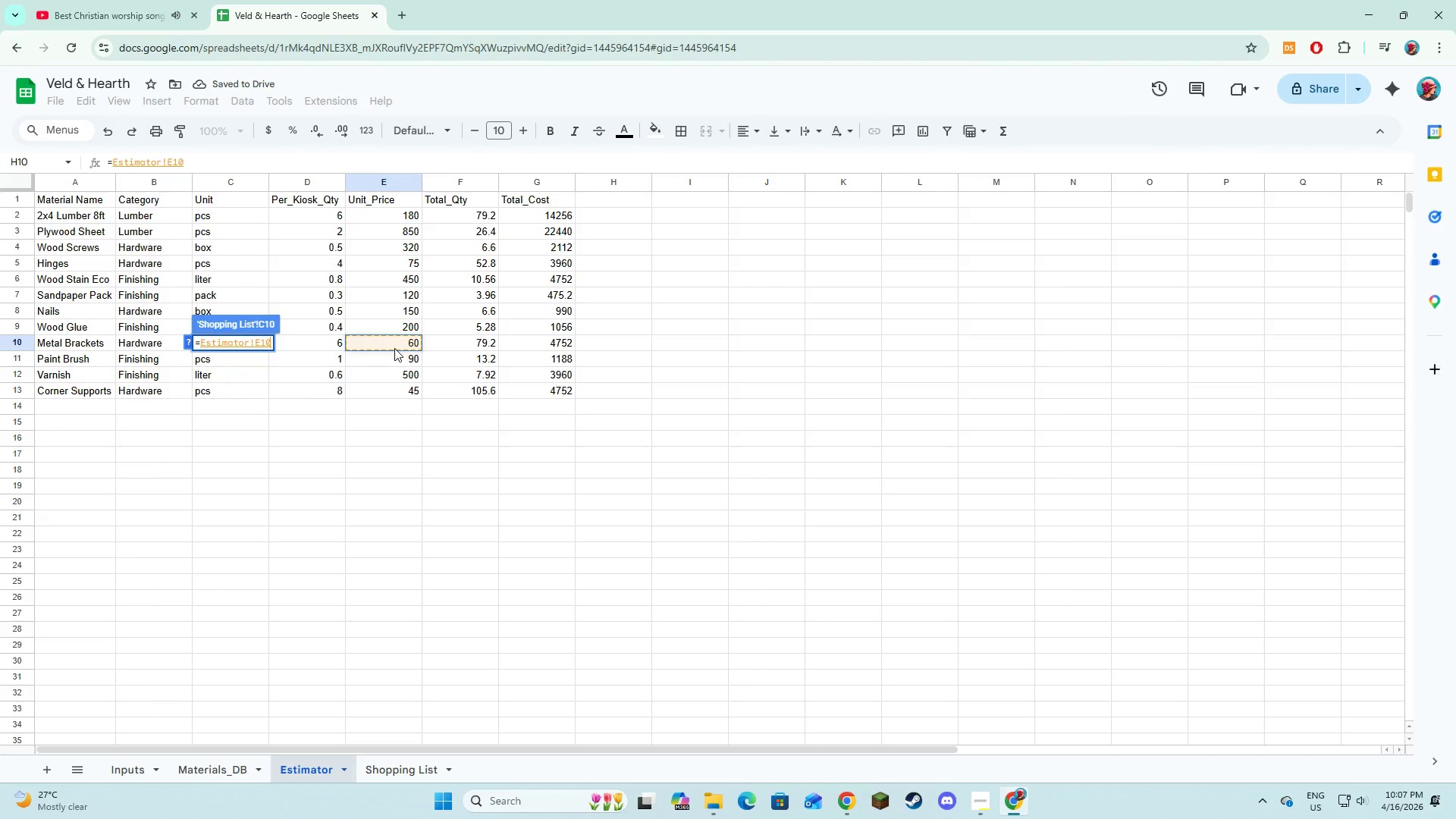 
key(NumpadEnter)
 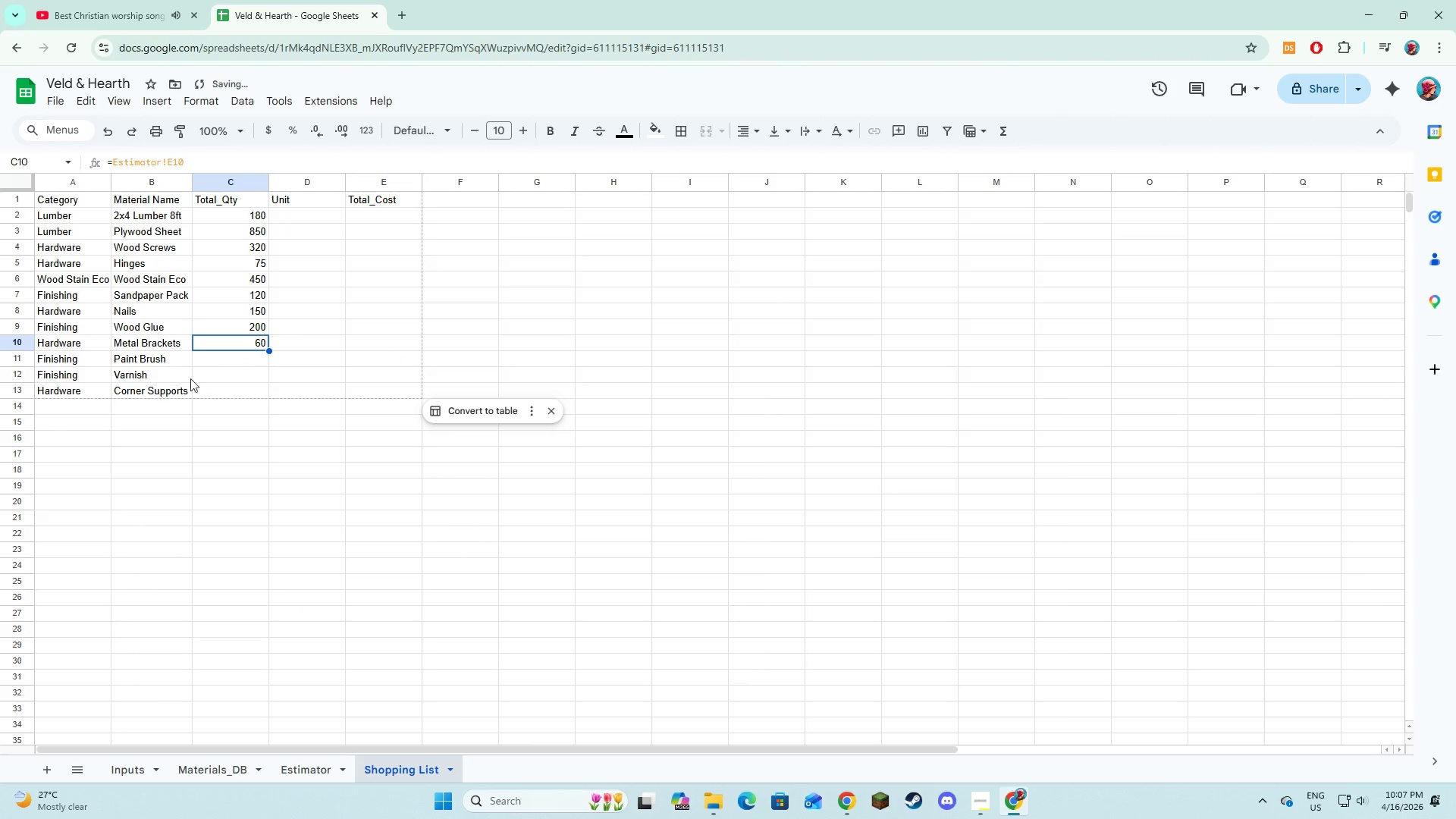 
left_click([209, 358])
 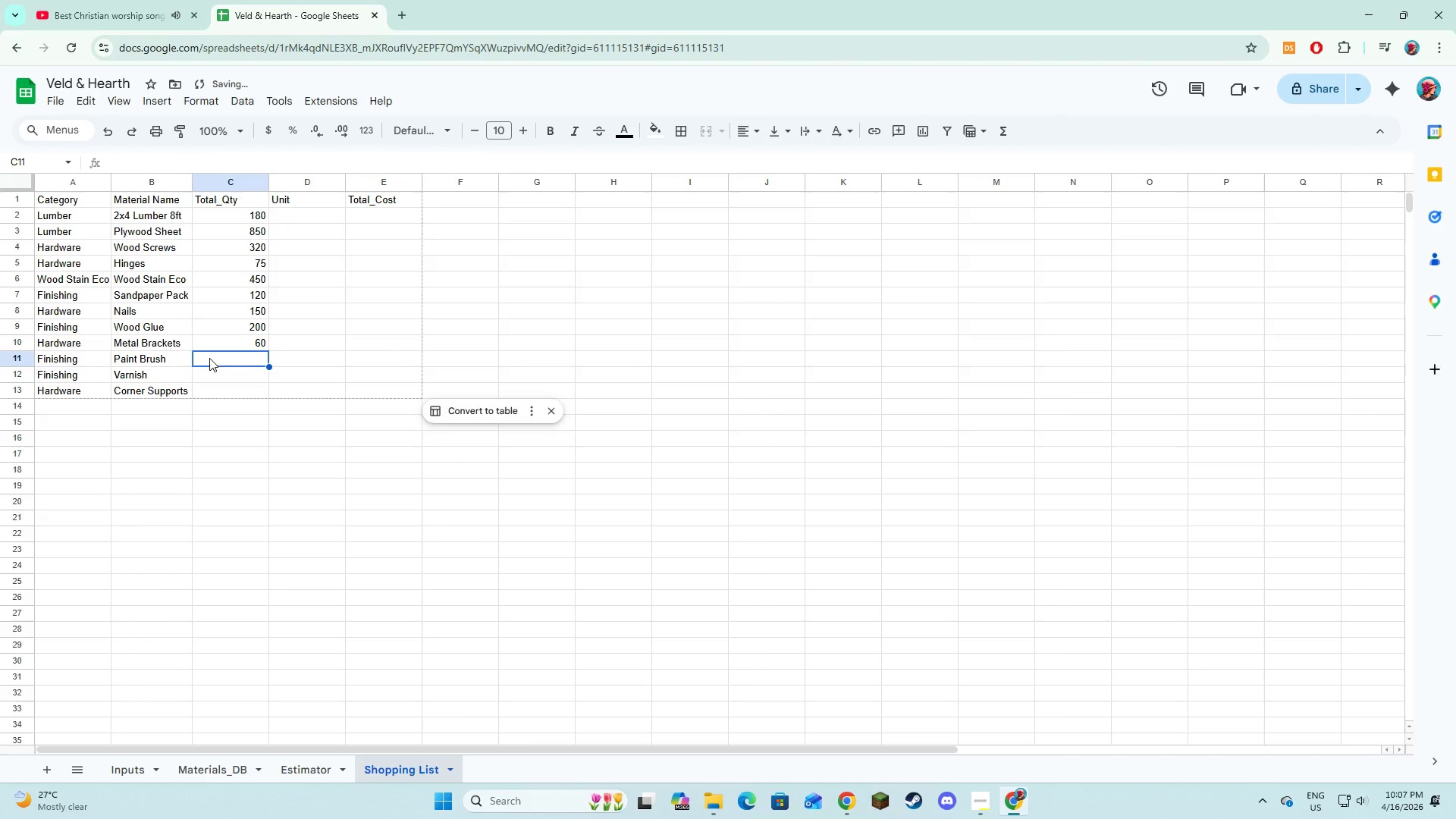 
key(Equal)
 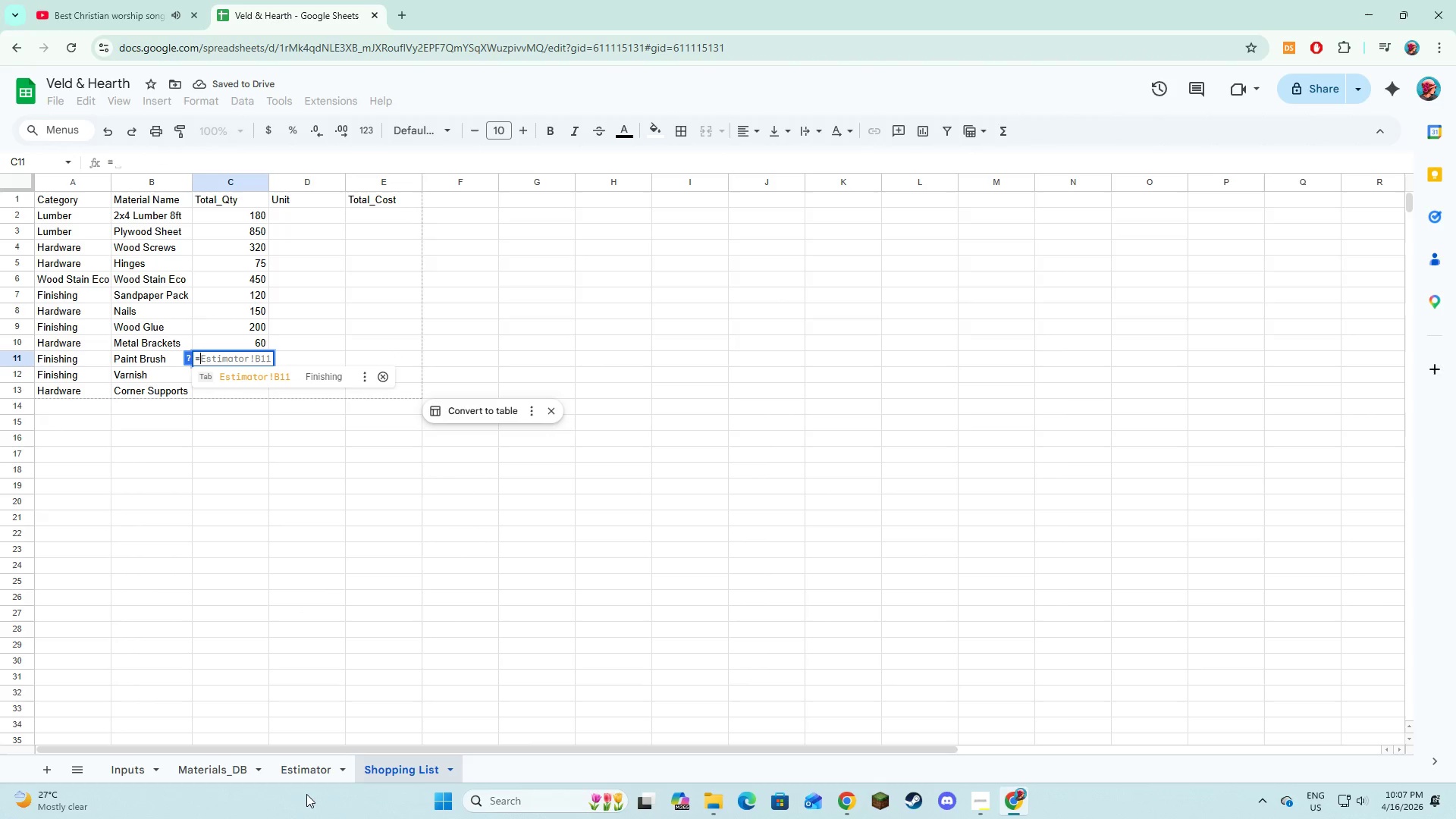 
left_click([315, 771])
 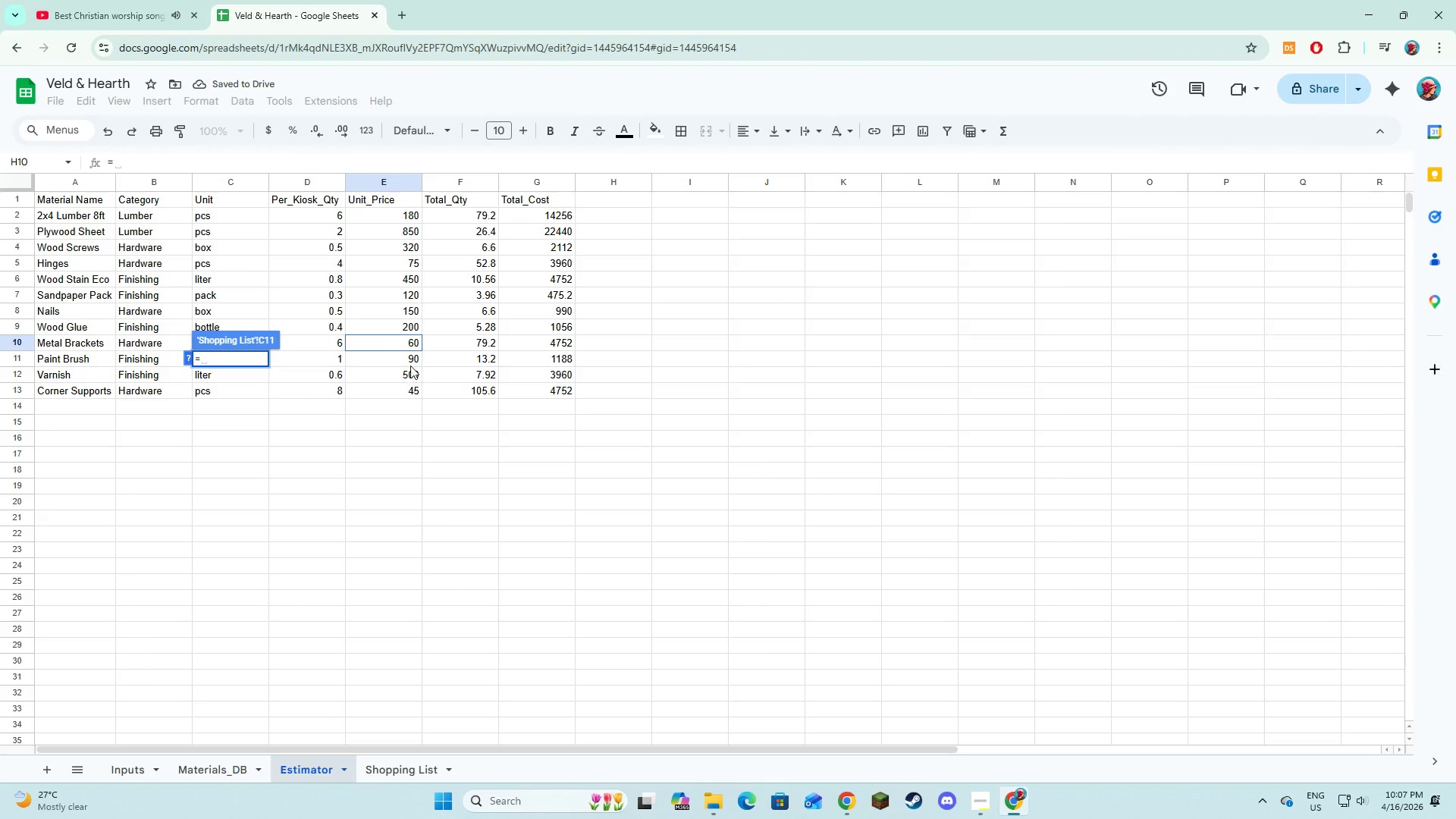 
left_click([411, 361])
 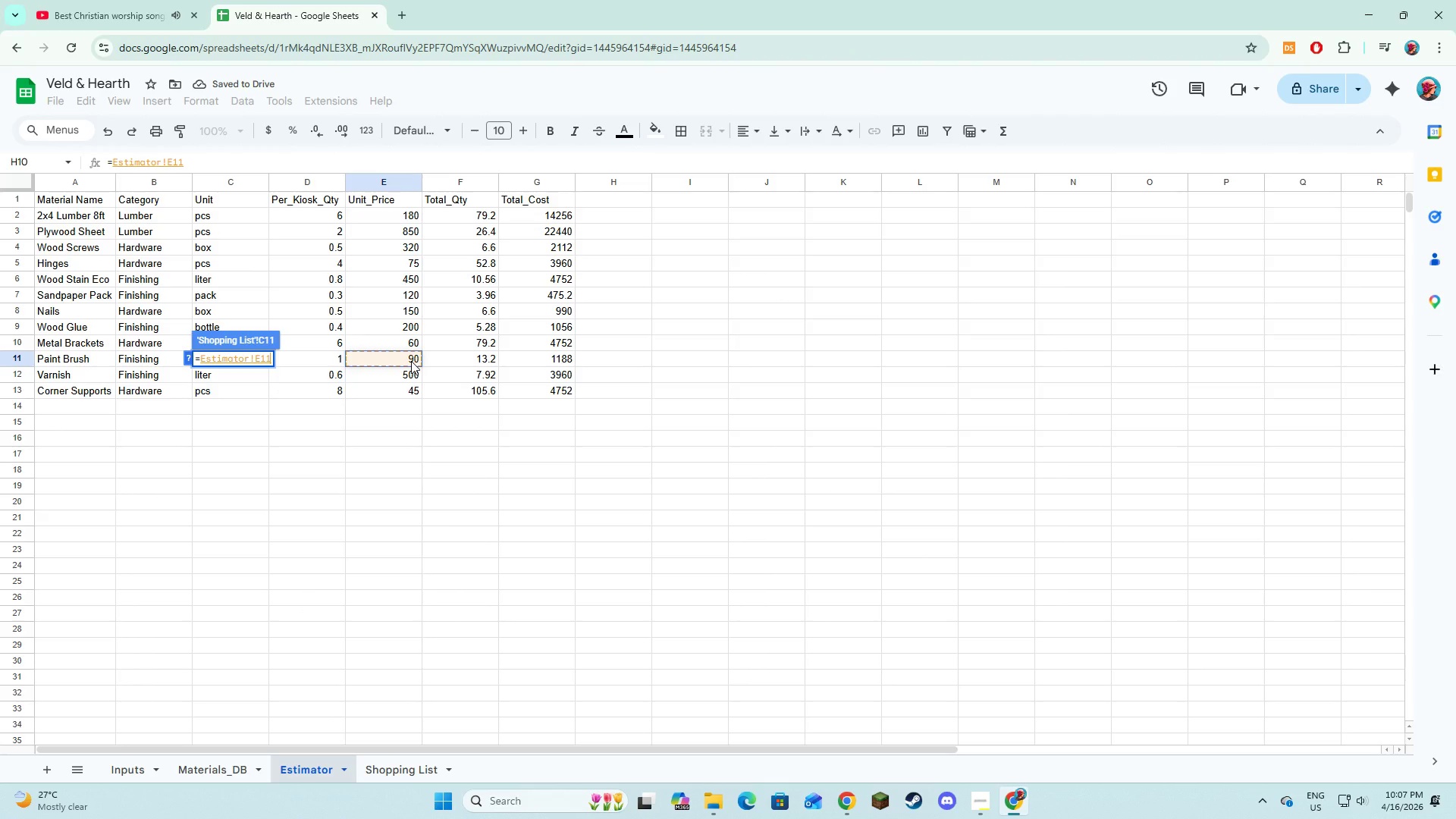 
key(NumpadEnter)
 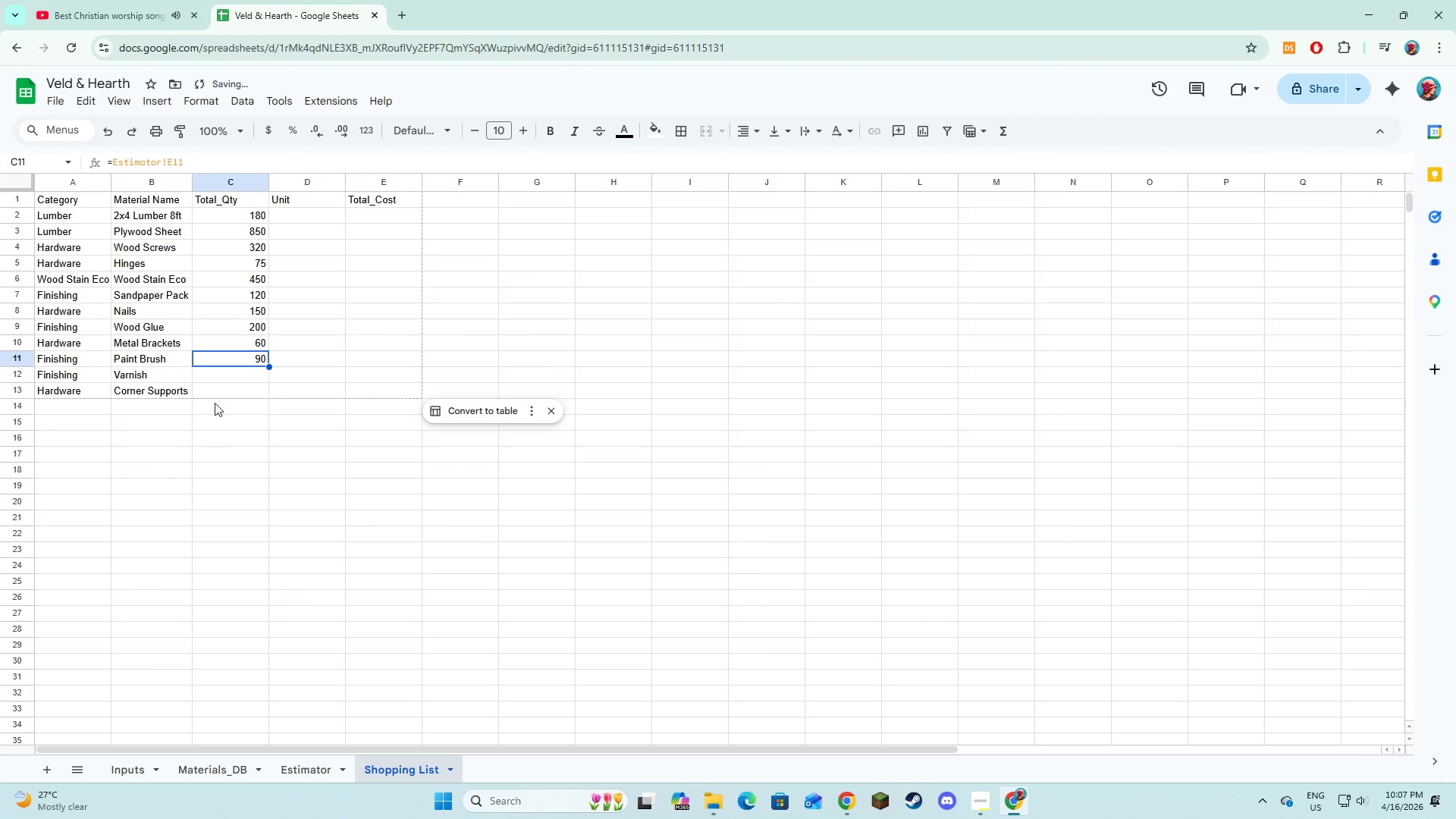 
left_click([227, 376])
 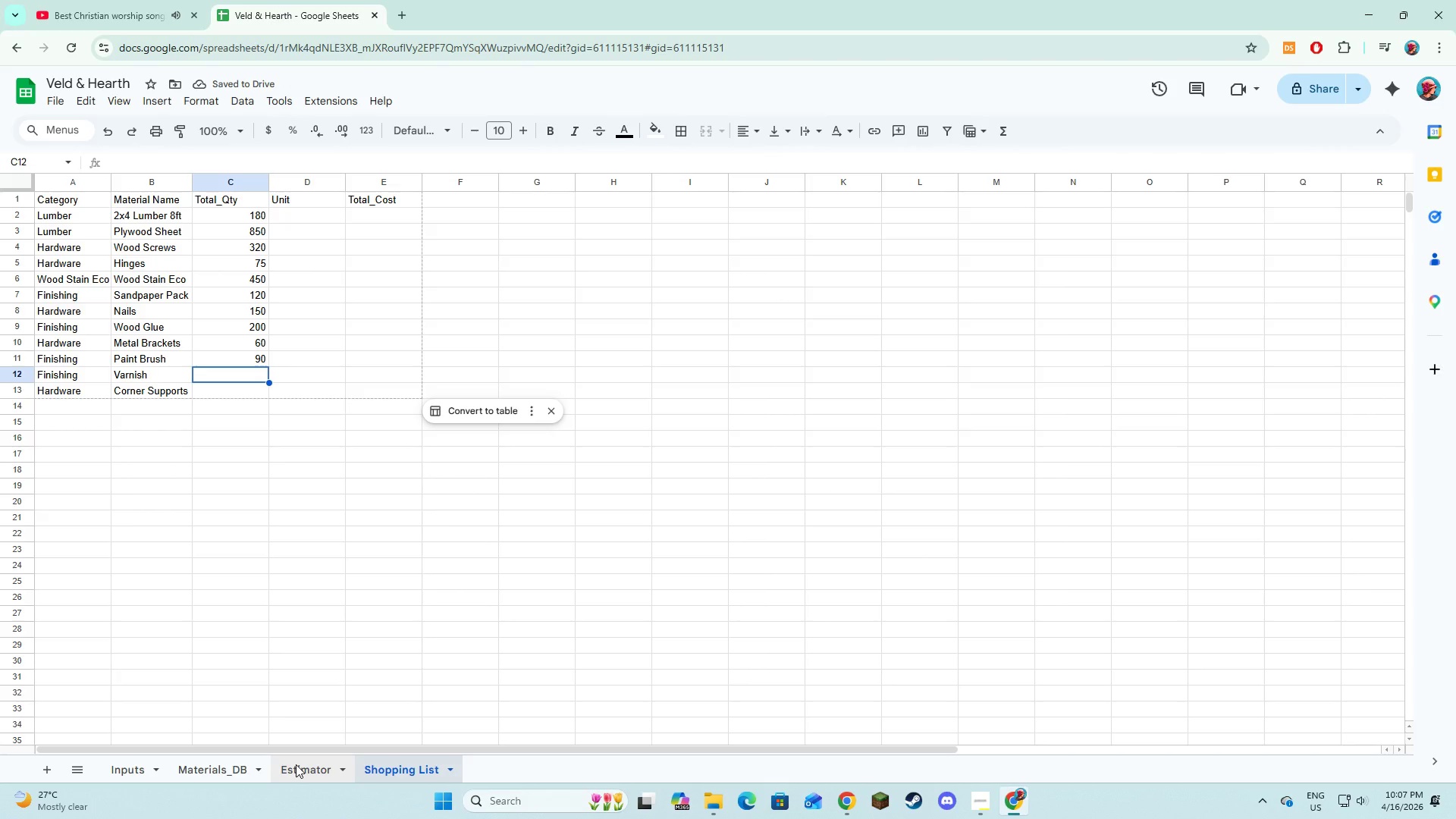 
key(Equal)
 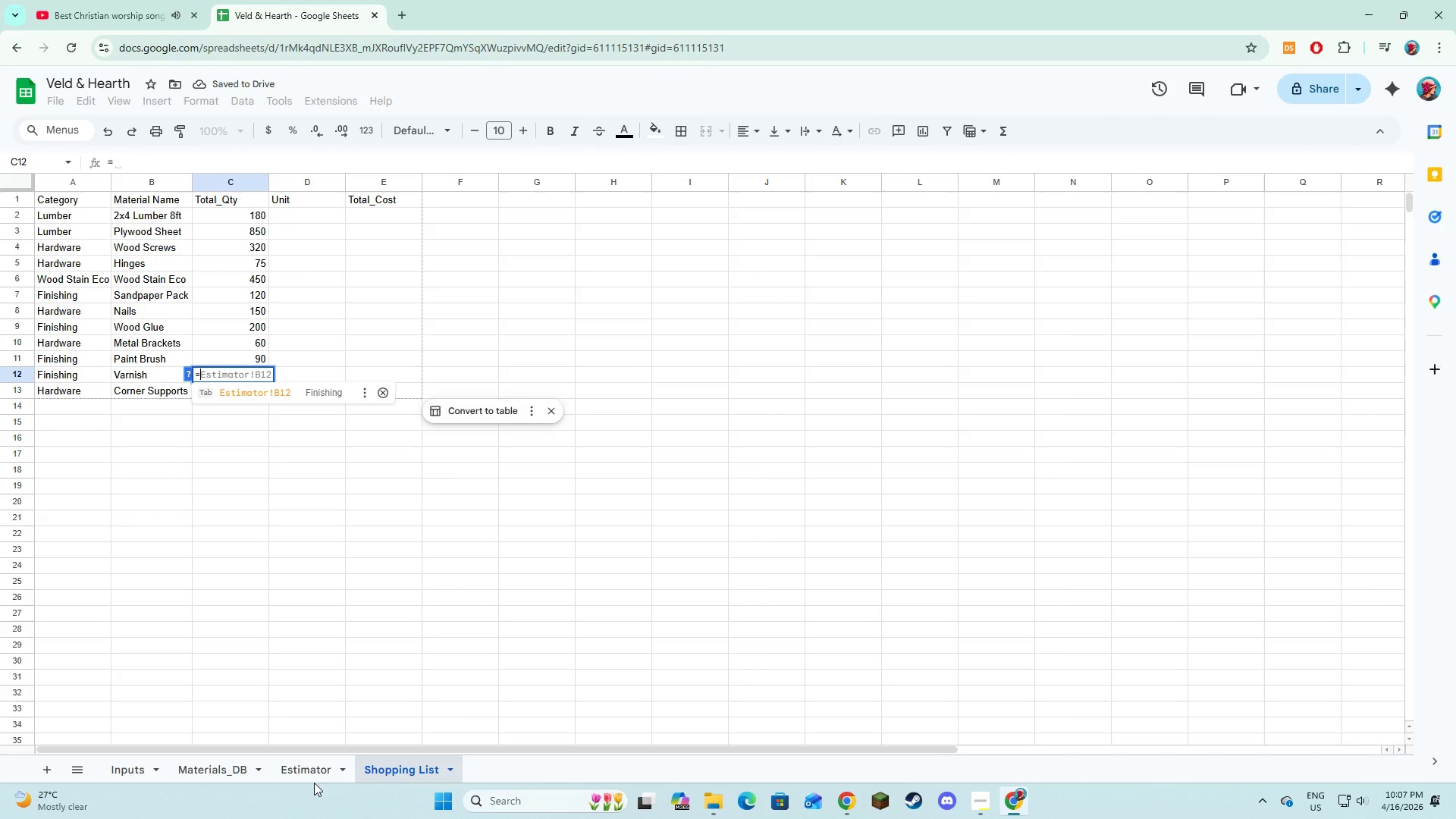 
left_click([314, 764])
 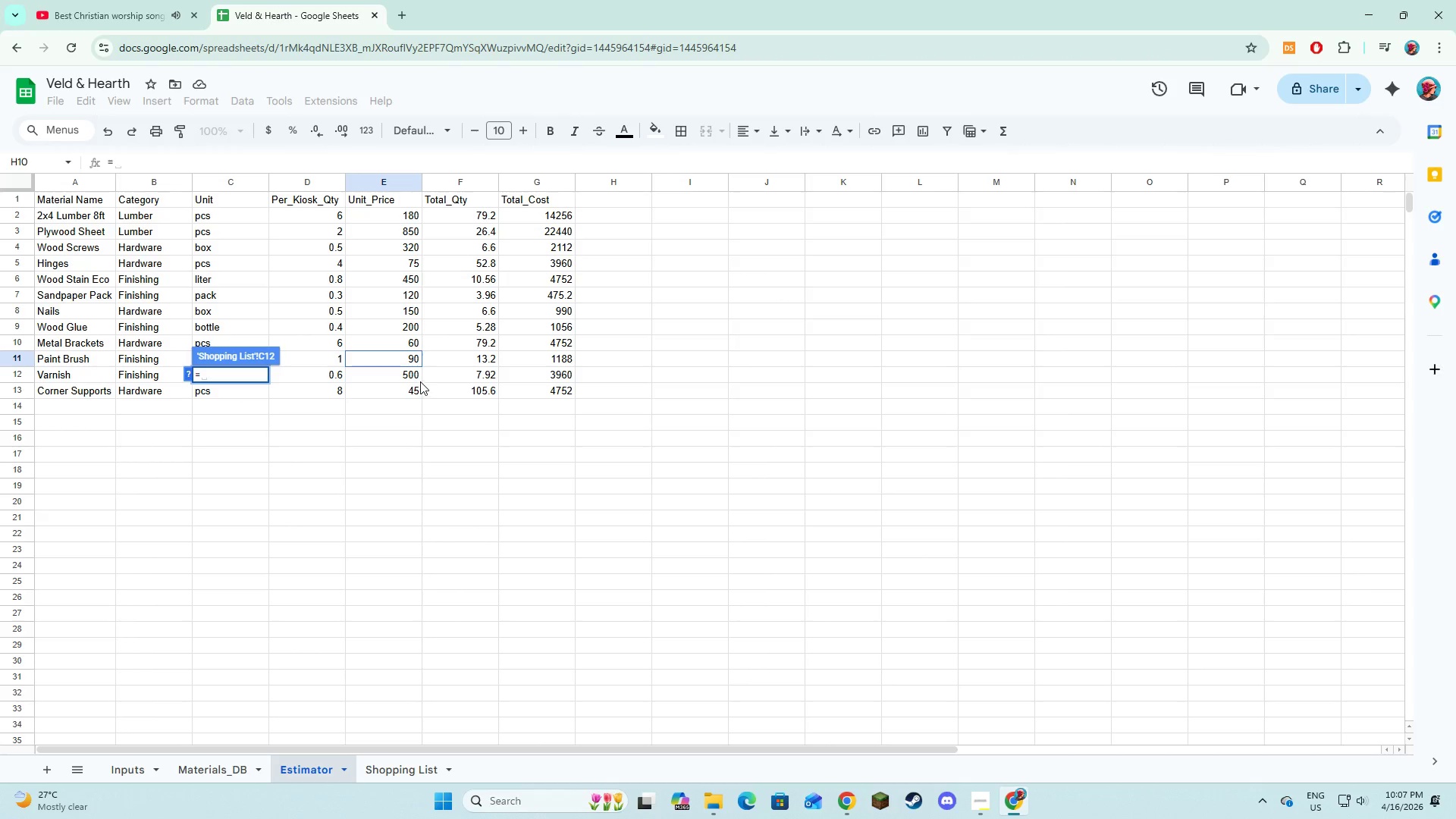 
left_click([419, 377])
 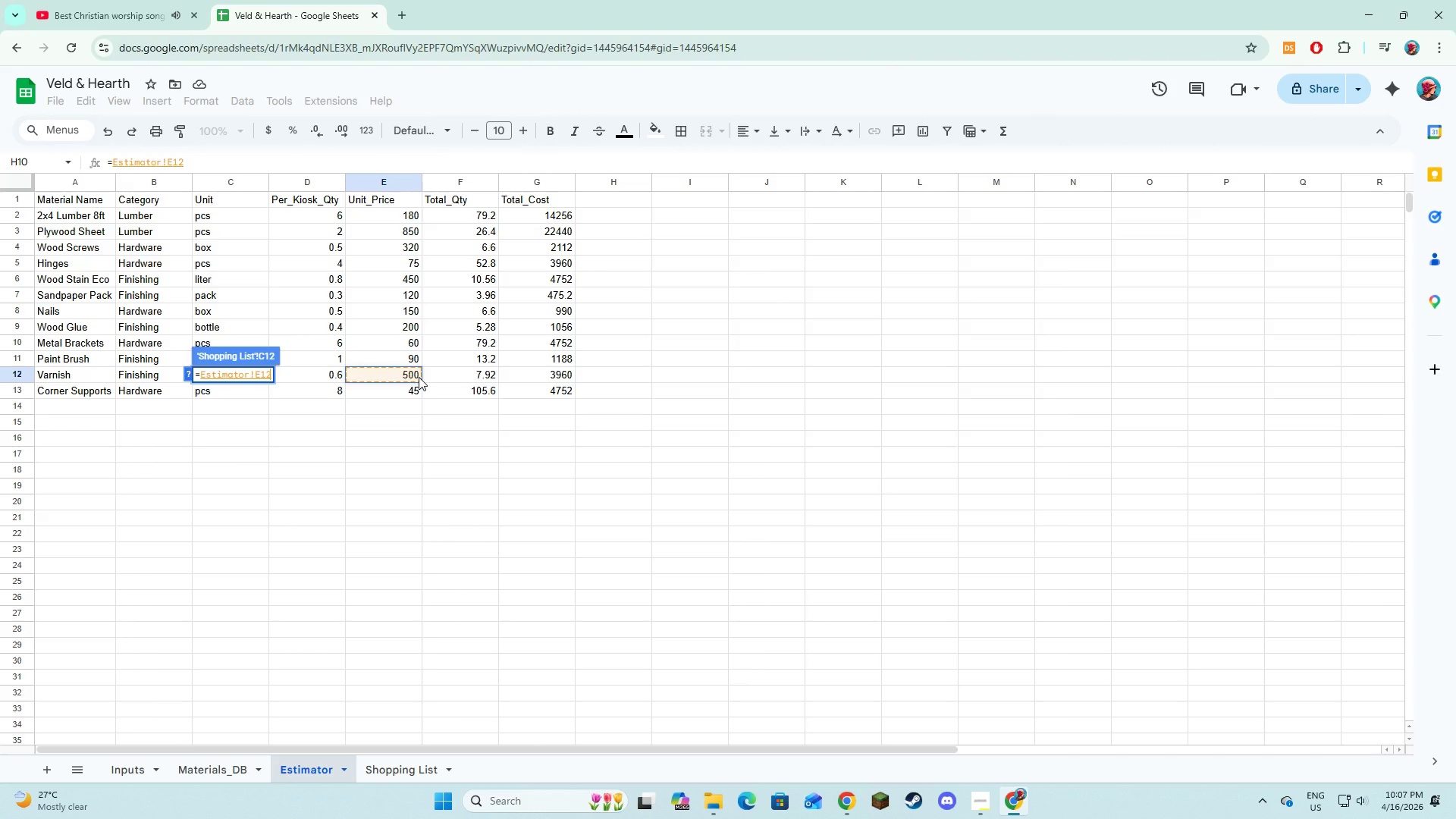 
key(NumpadEnter)
 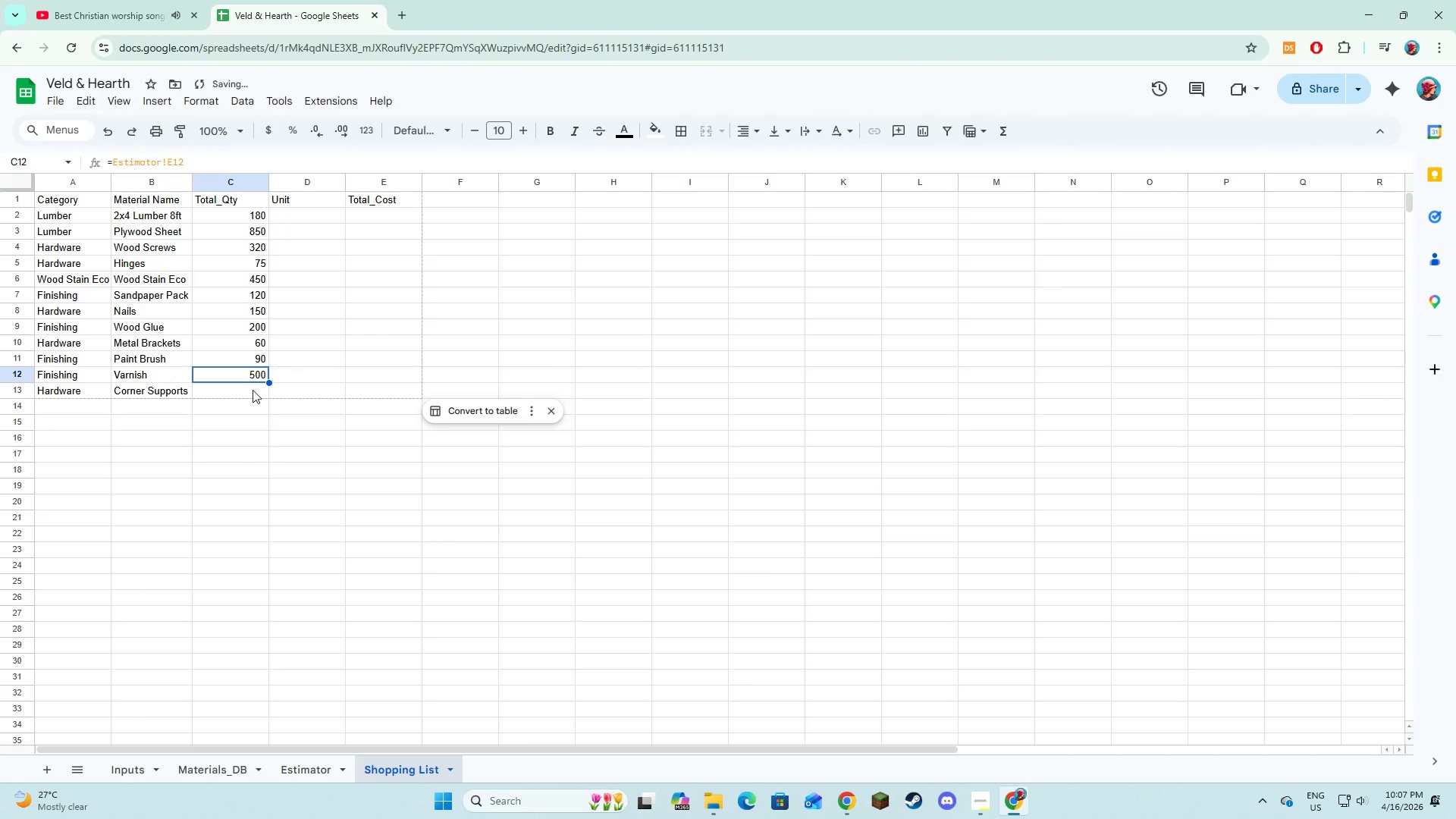 
left_click([251, 392])
 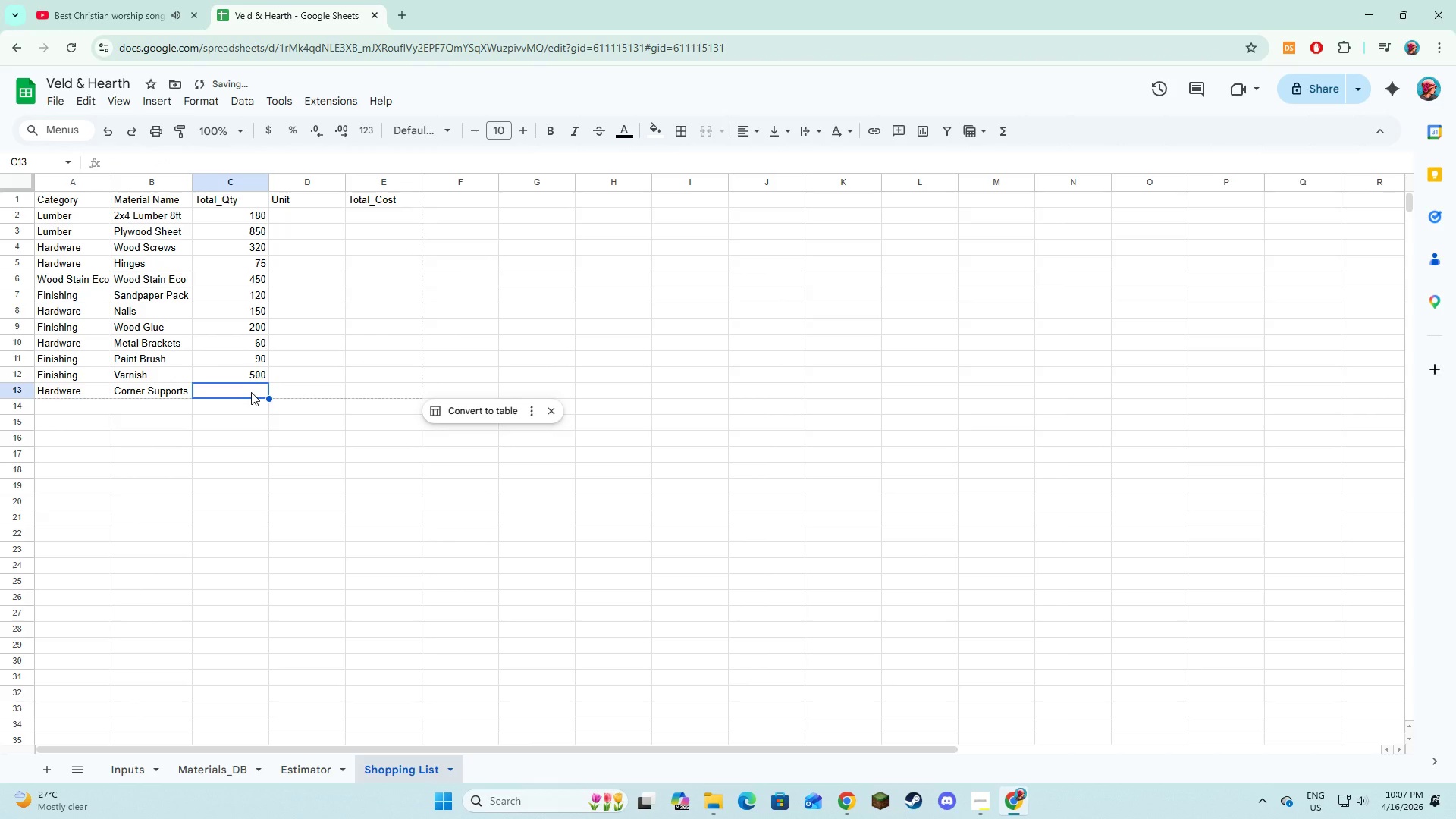 
key(Equal)
 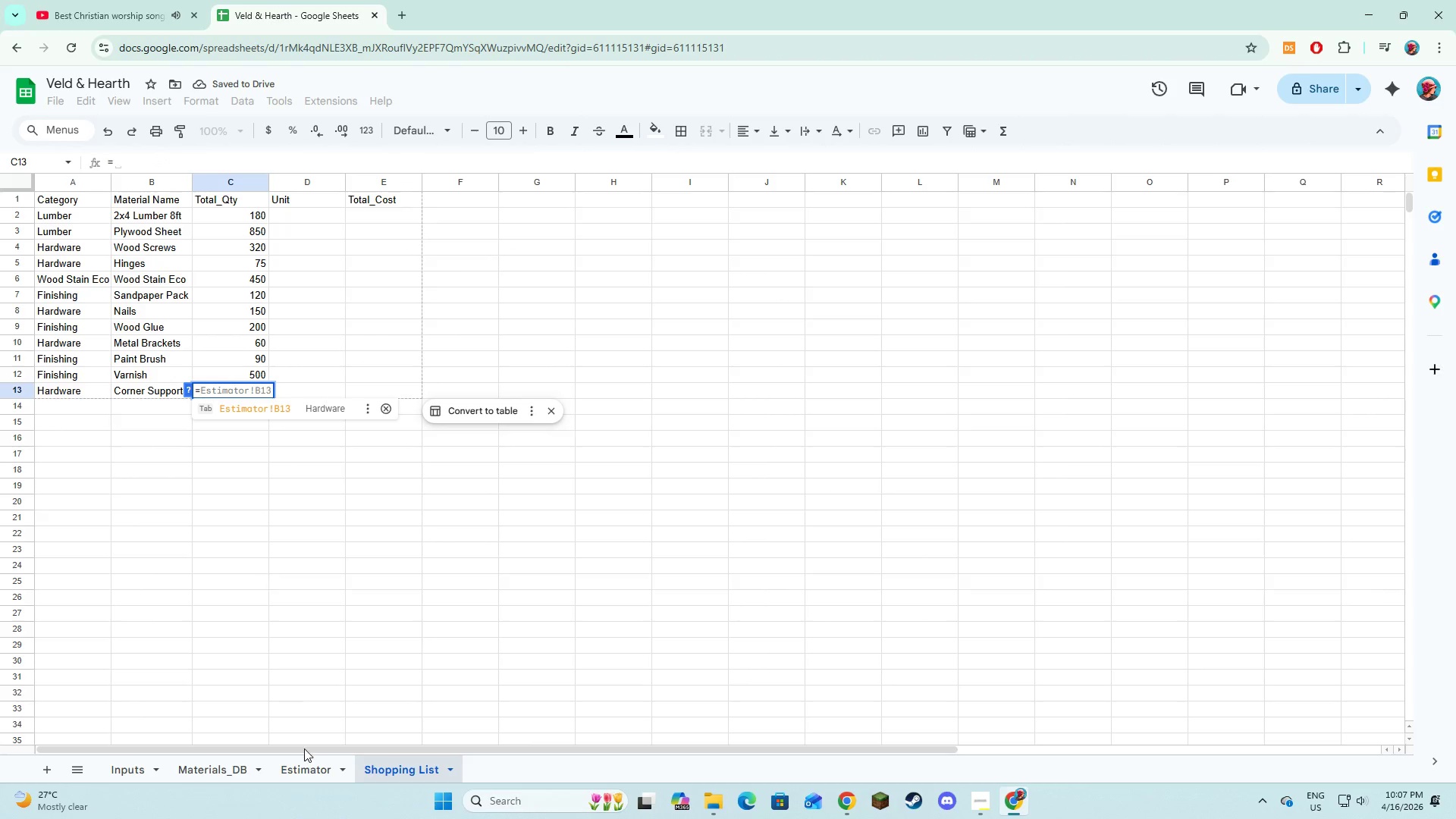 
left_click([306, 761])
 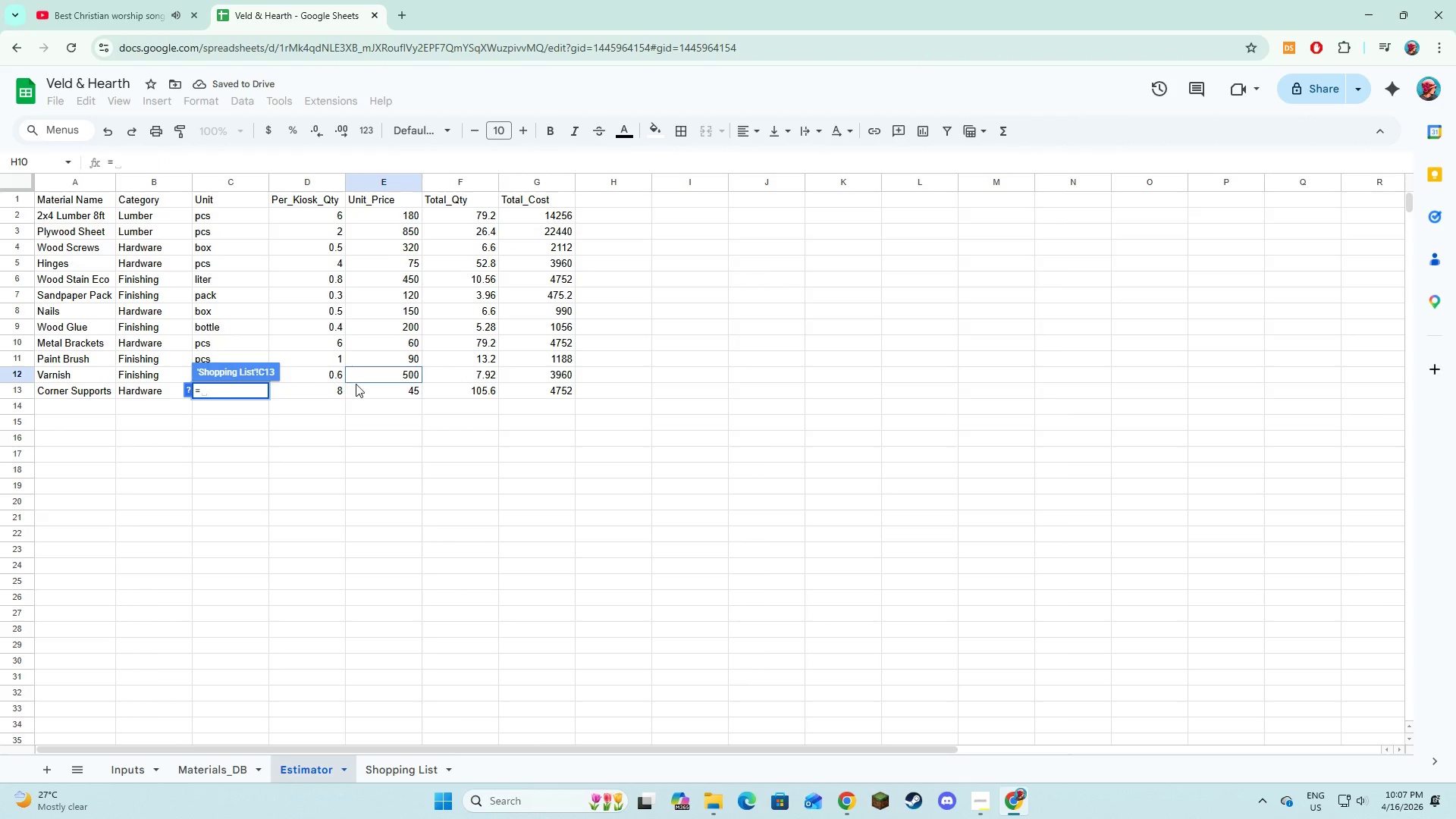 
left_click([364, 388])
 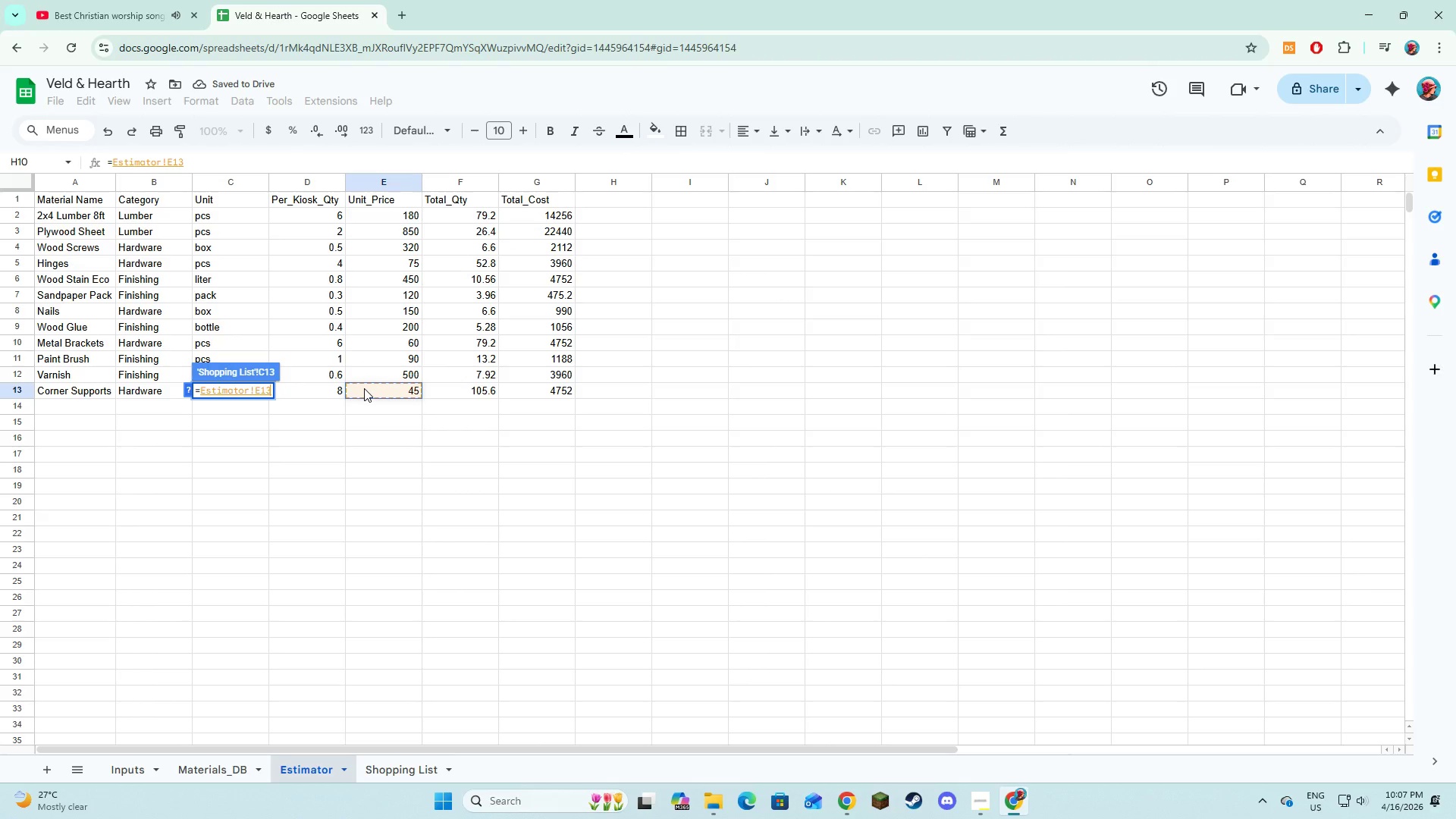 
key(NumpadEnter)
 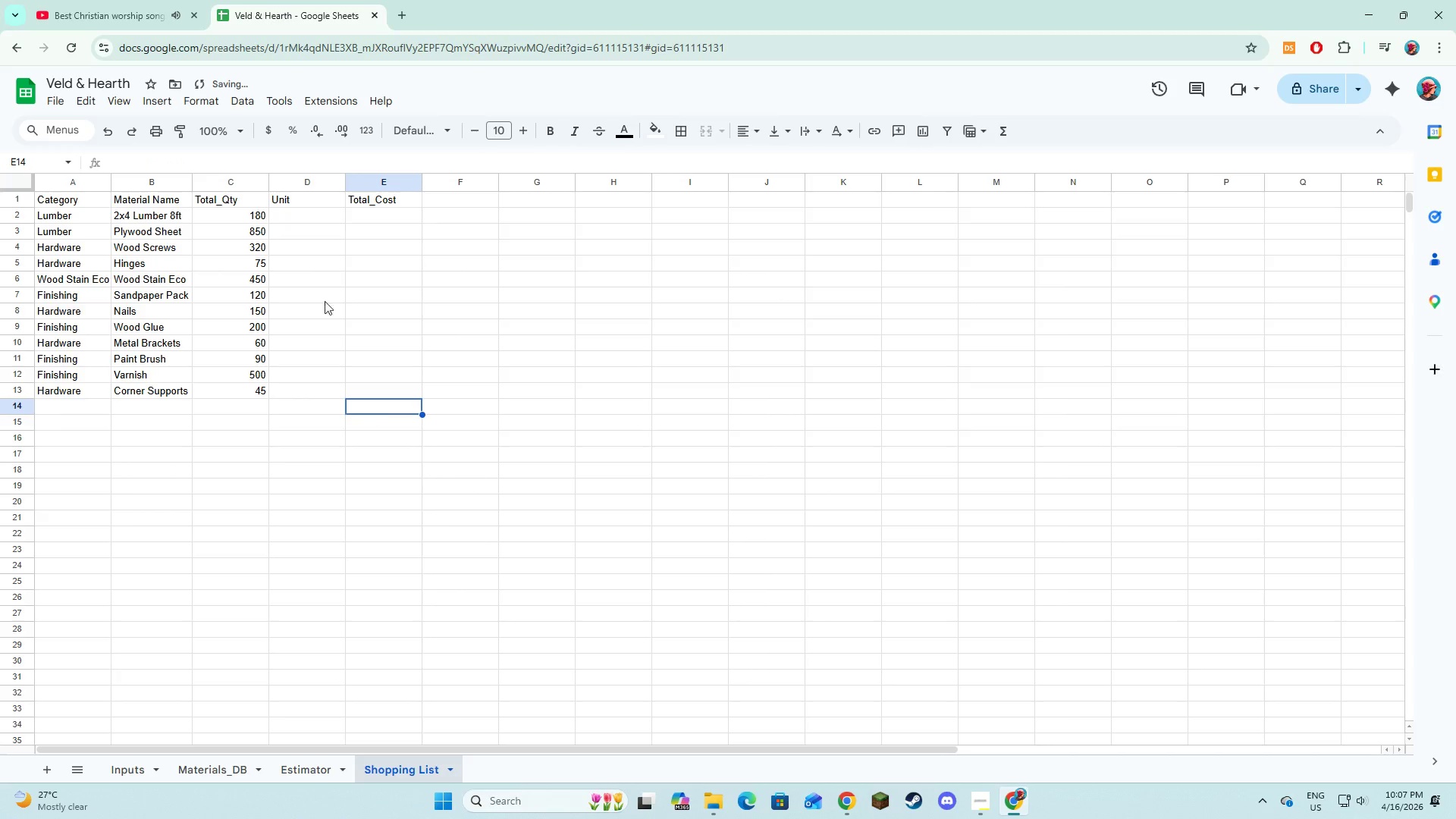 
double_click([285, 207])
 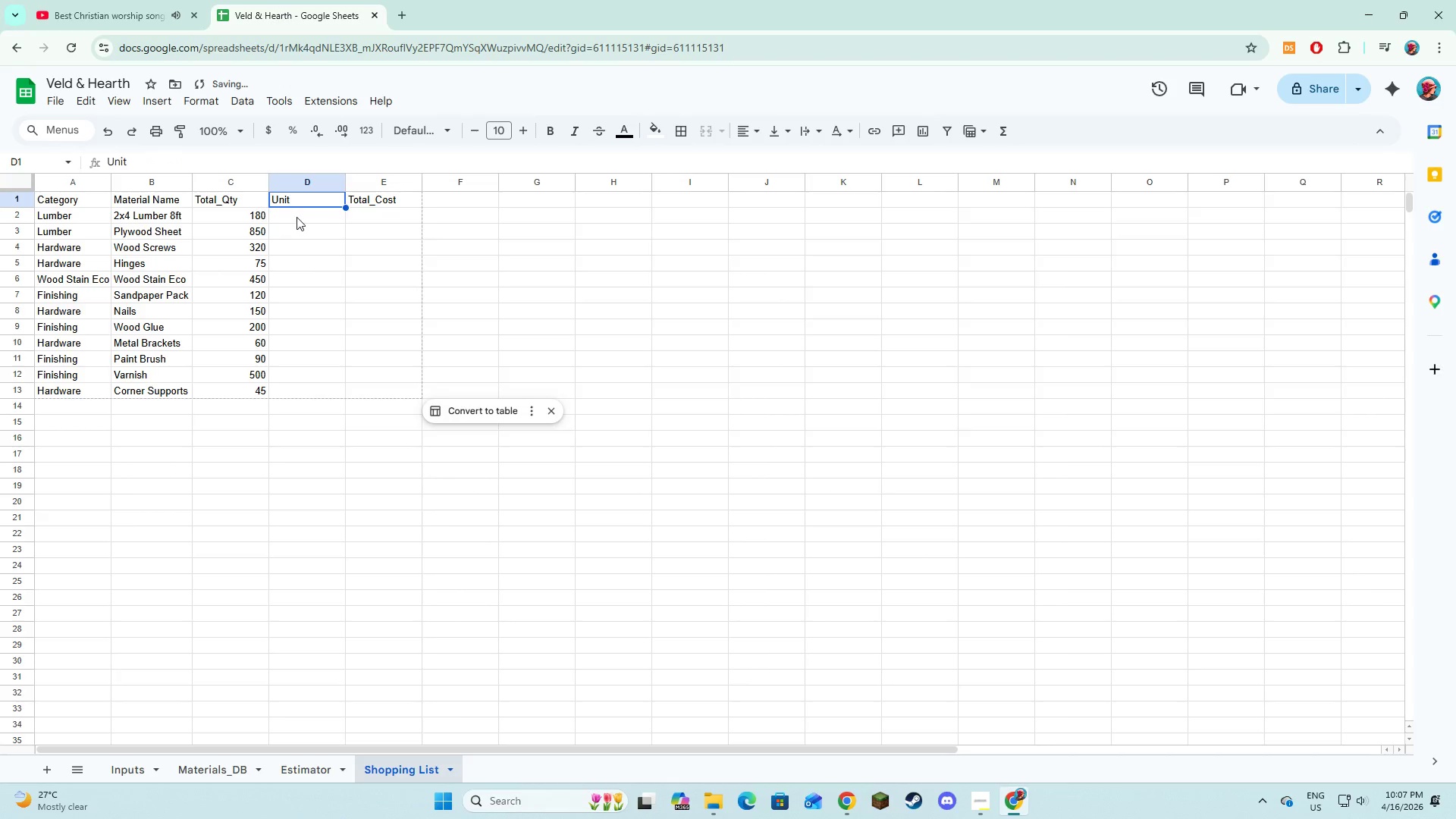 
double_click([297, 217])
 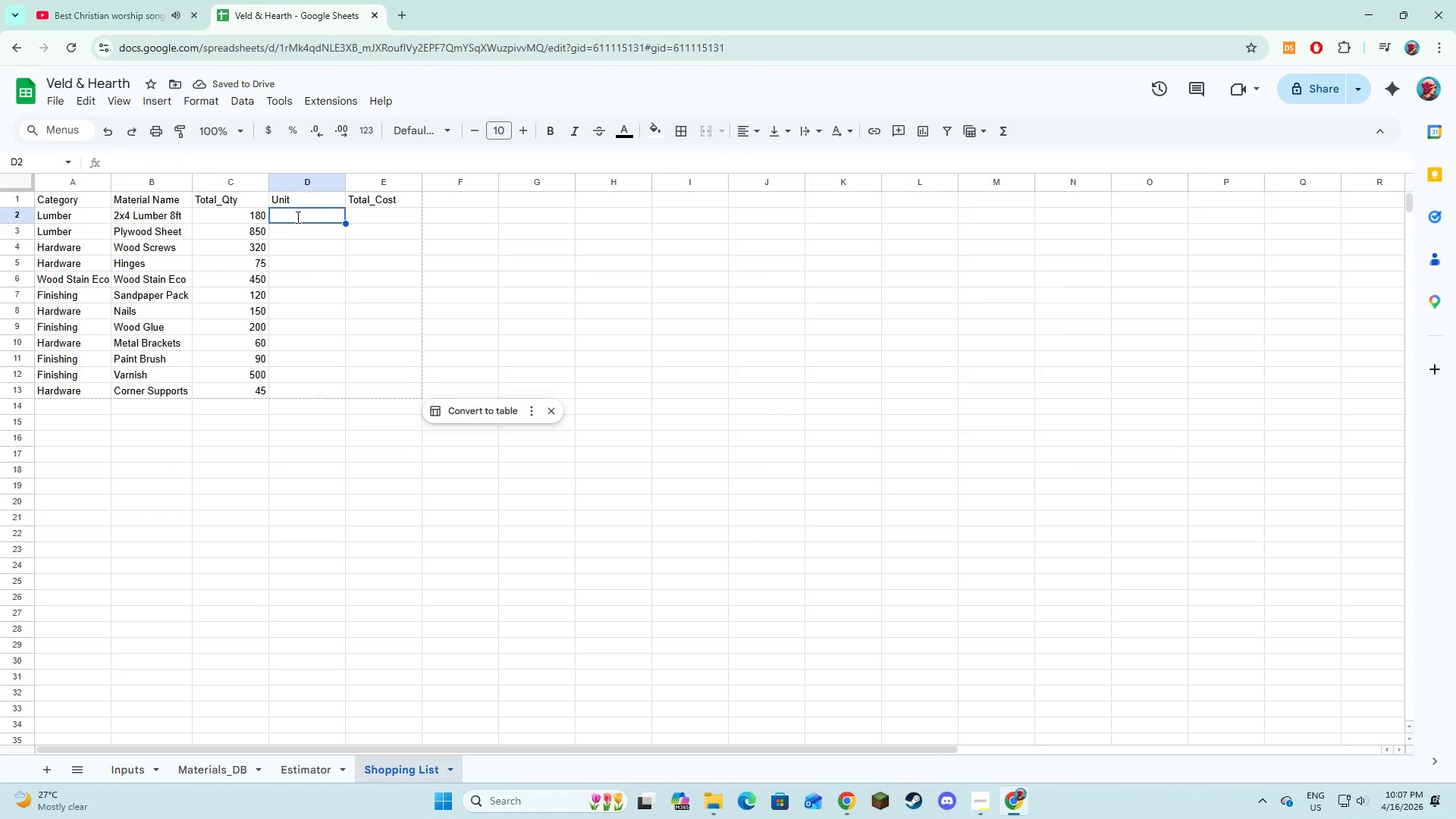 
key(Alt+AltLeft)
 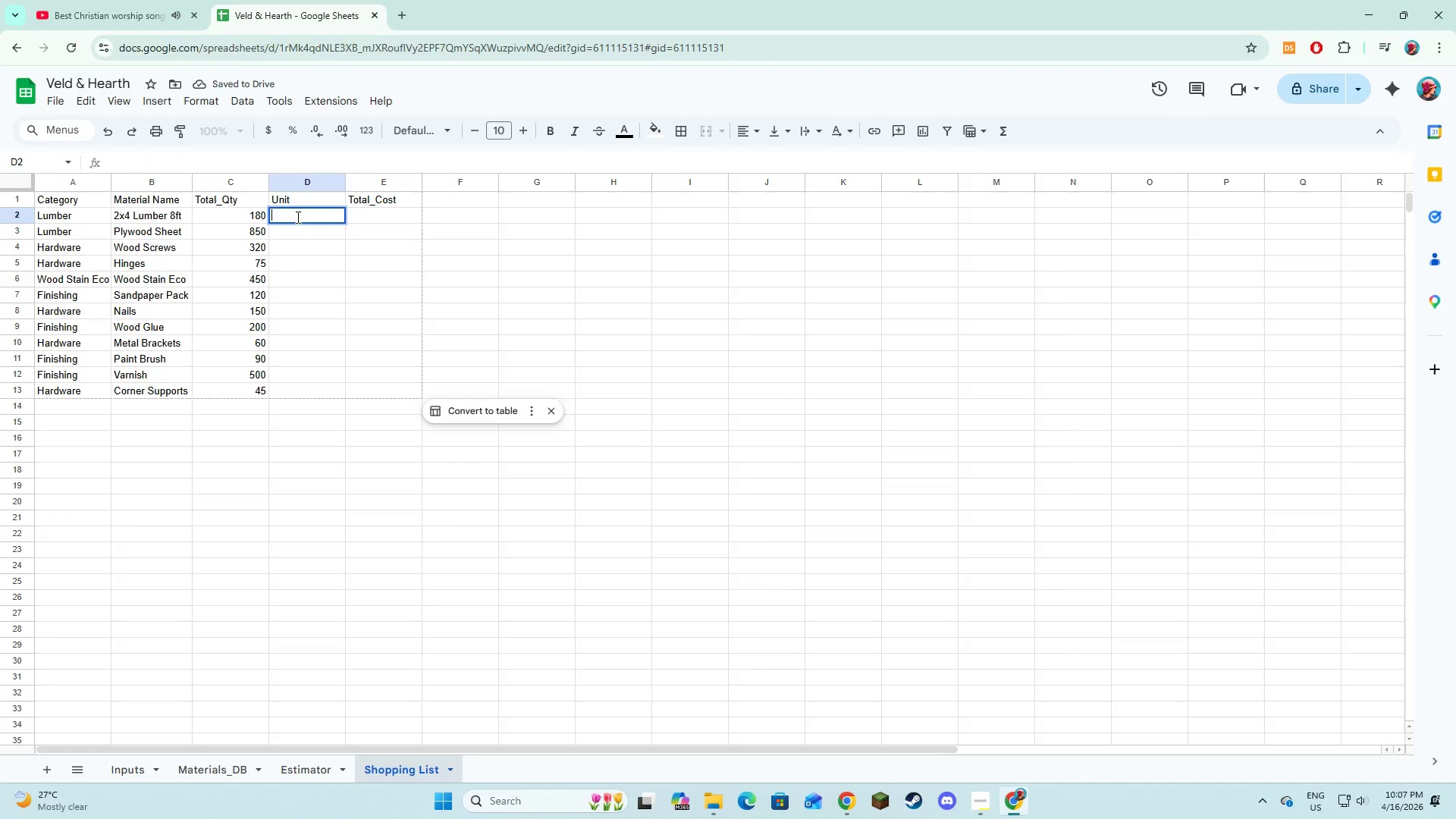 
key(Alt+Tab)